 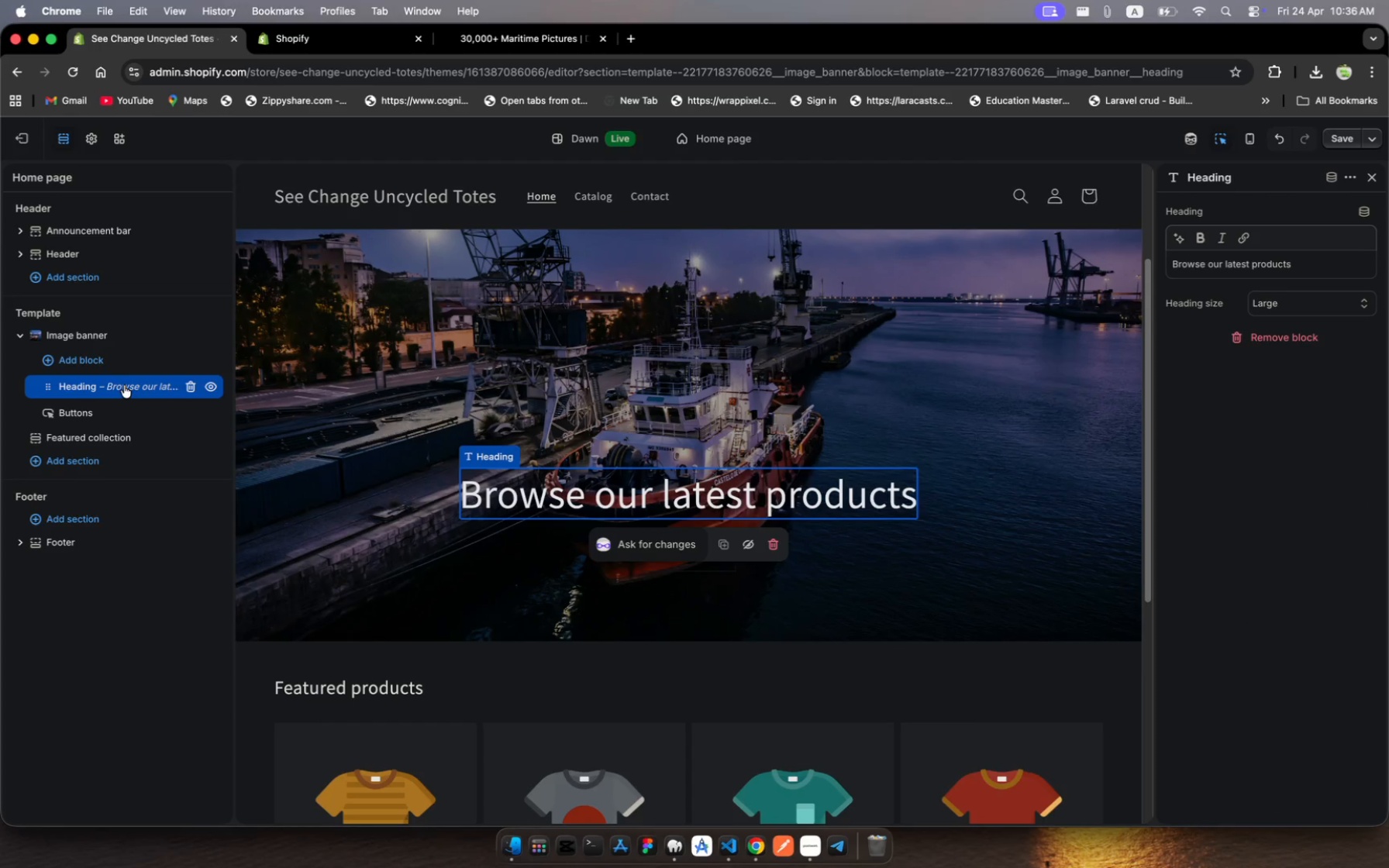 
left_click([123, 415])
 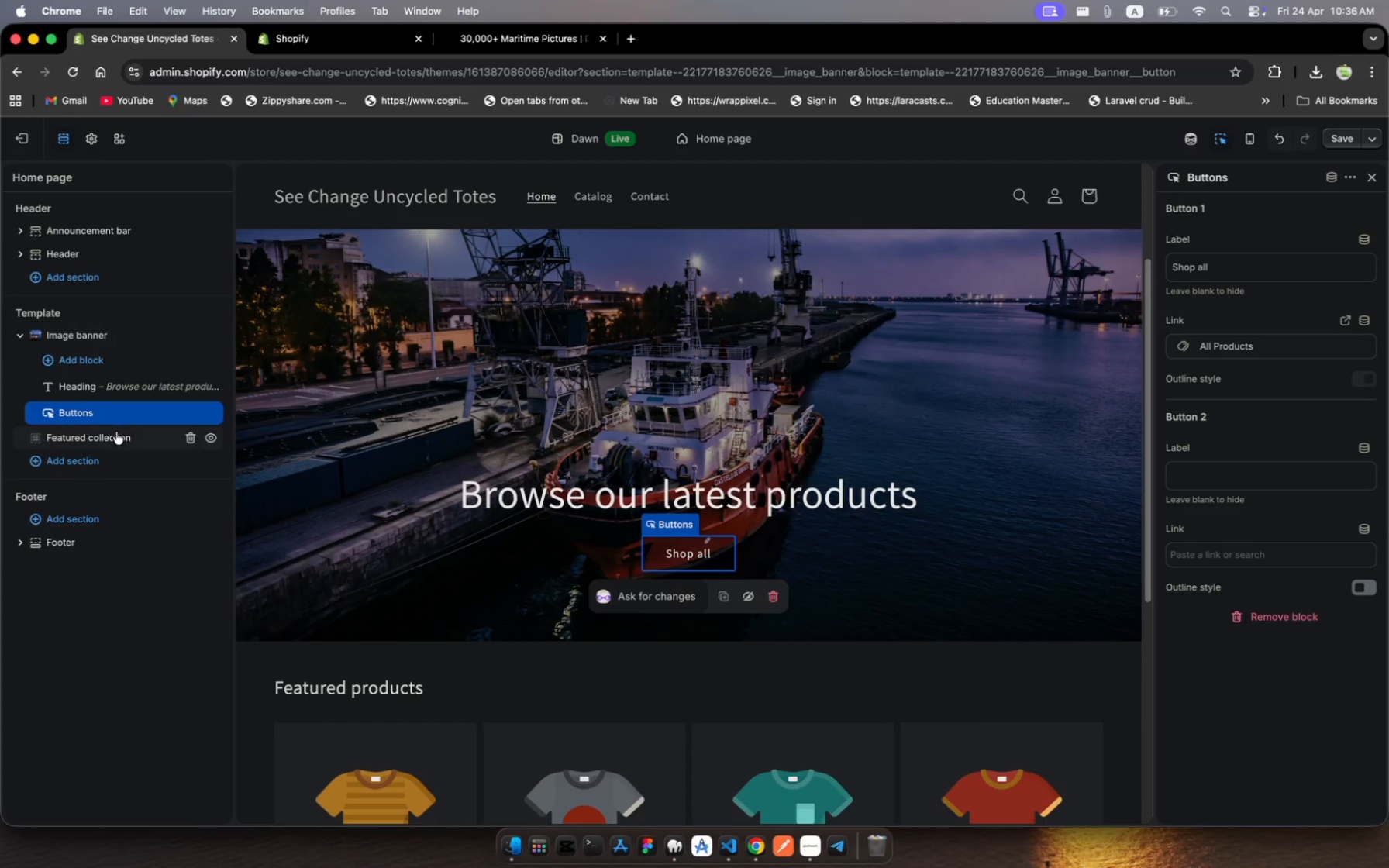 
left_click([113, 436])
 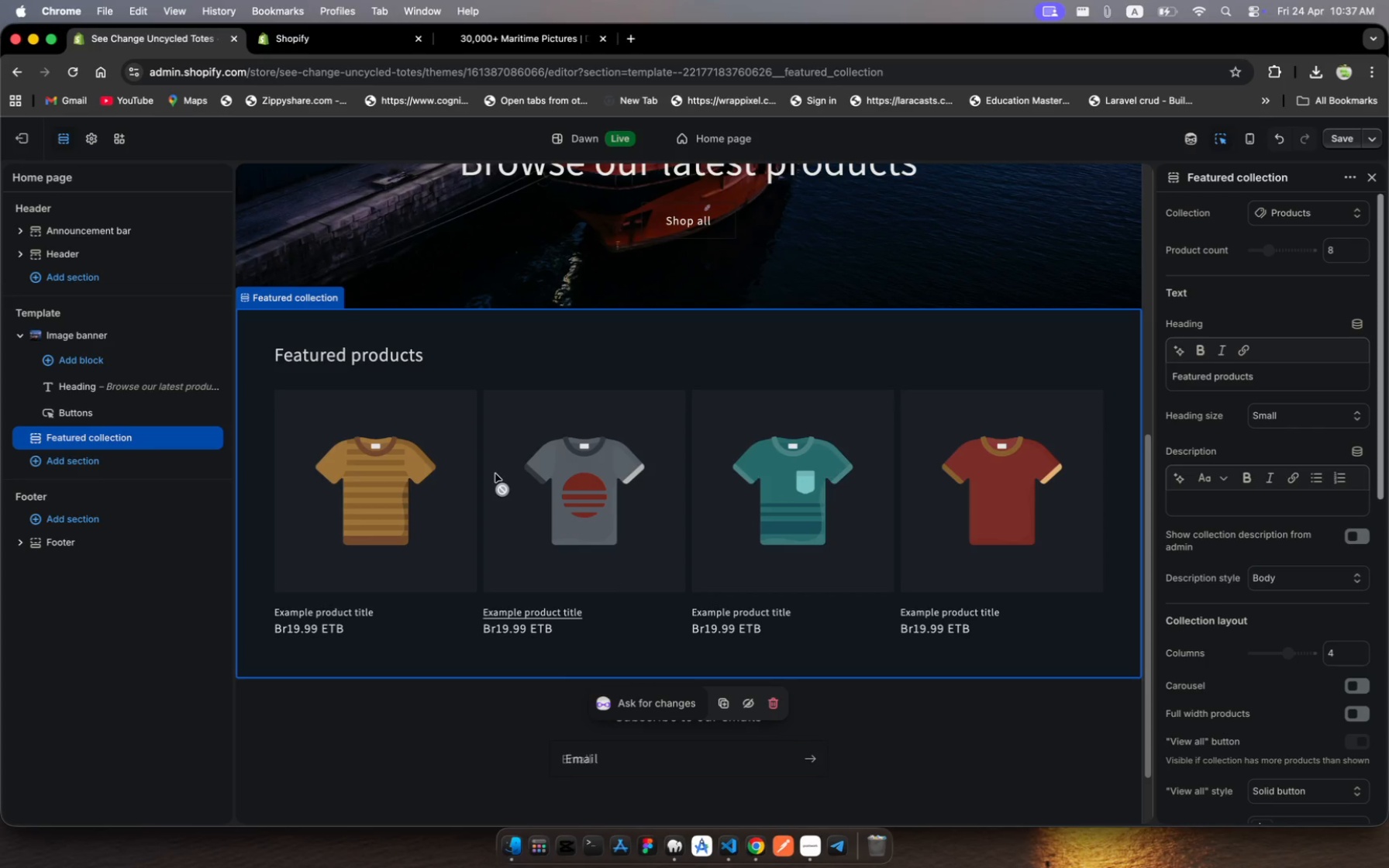 
wait(49.06)
 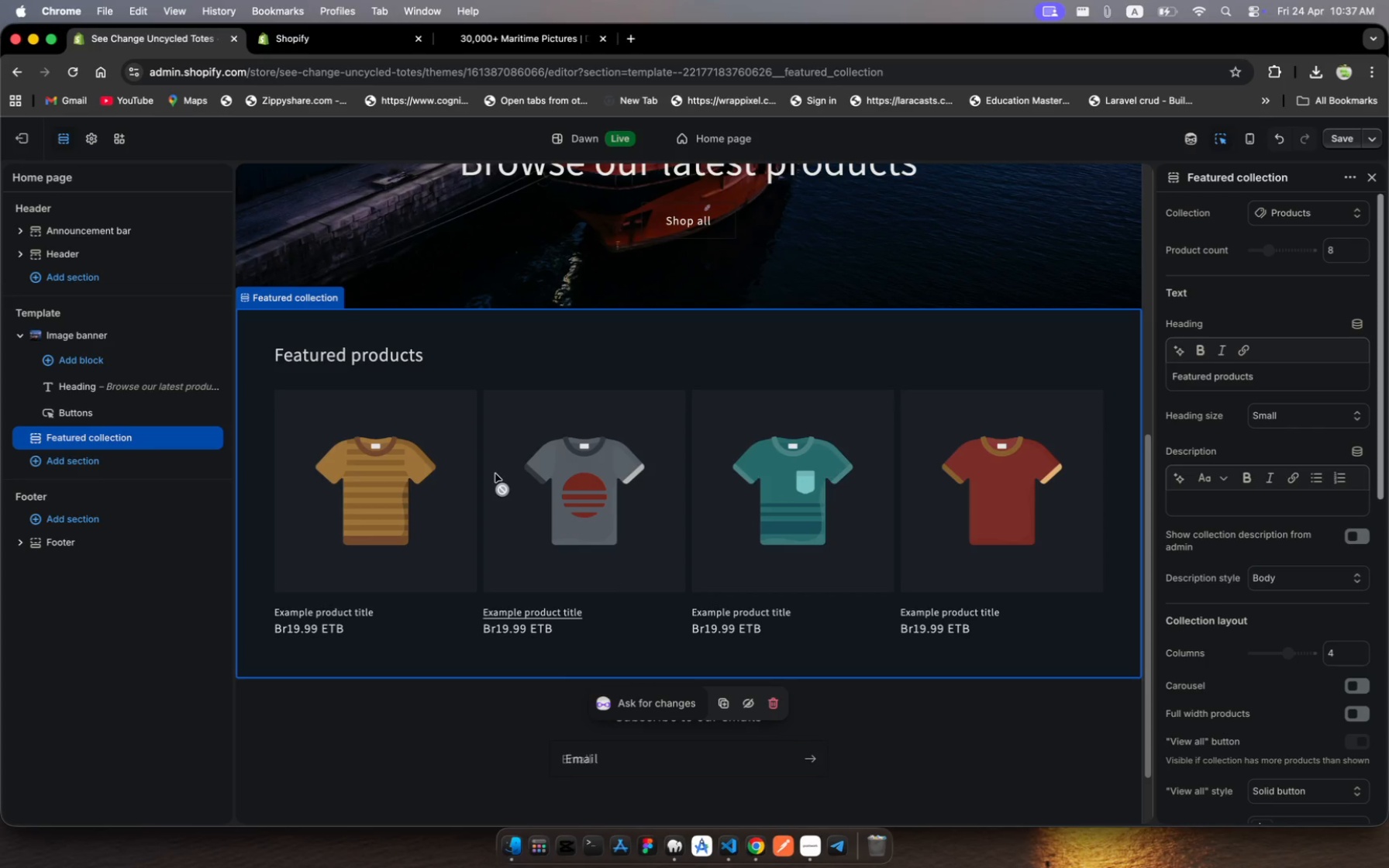 
left_click([495, 476])
 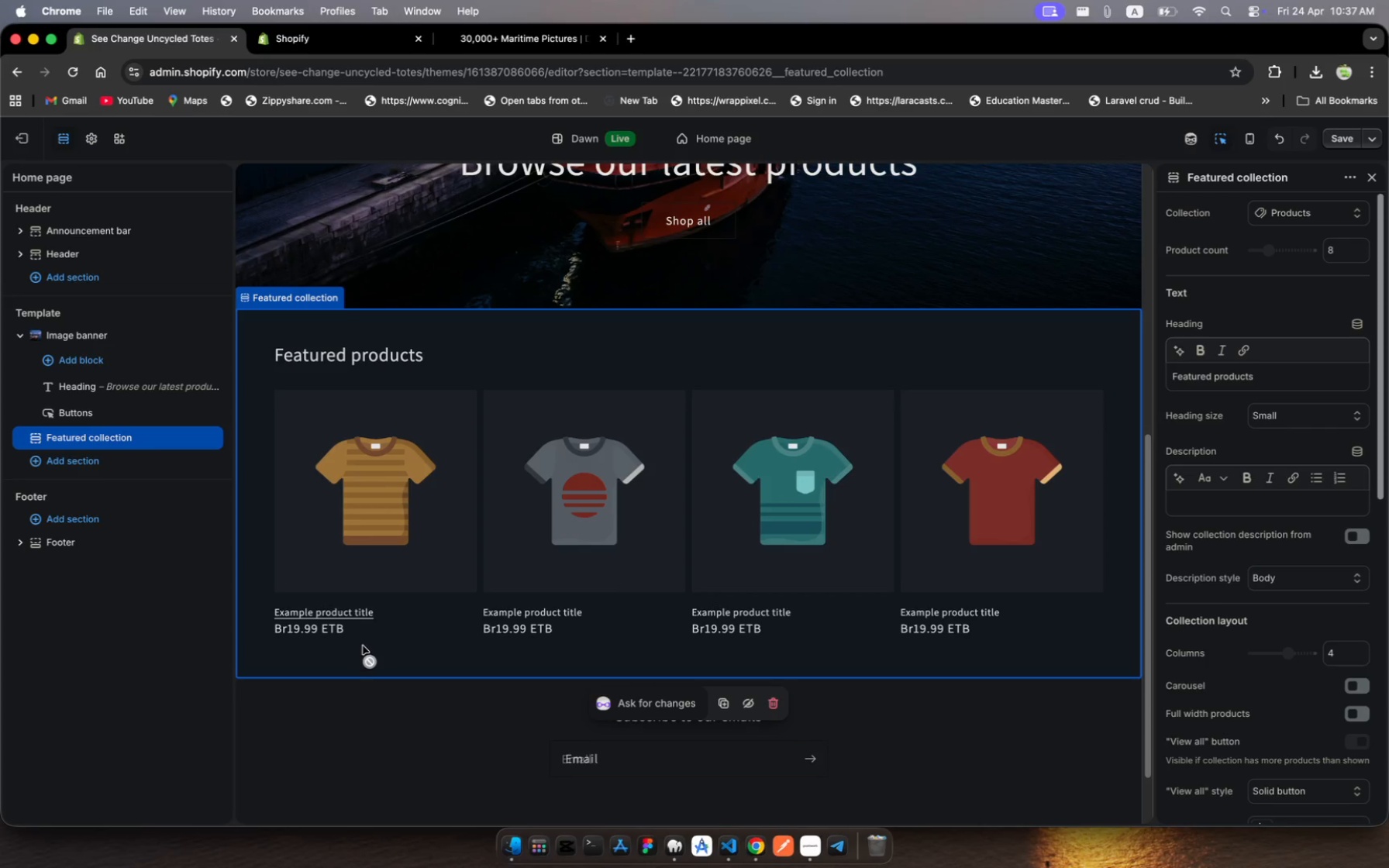 
left_click([361, 610])
 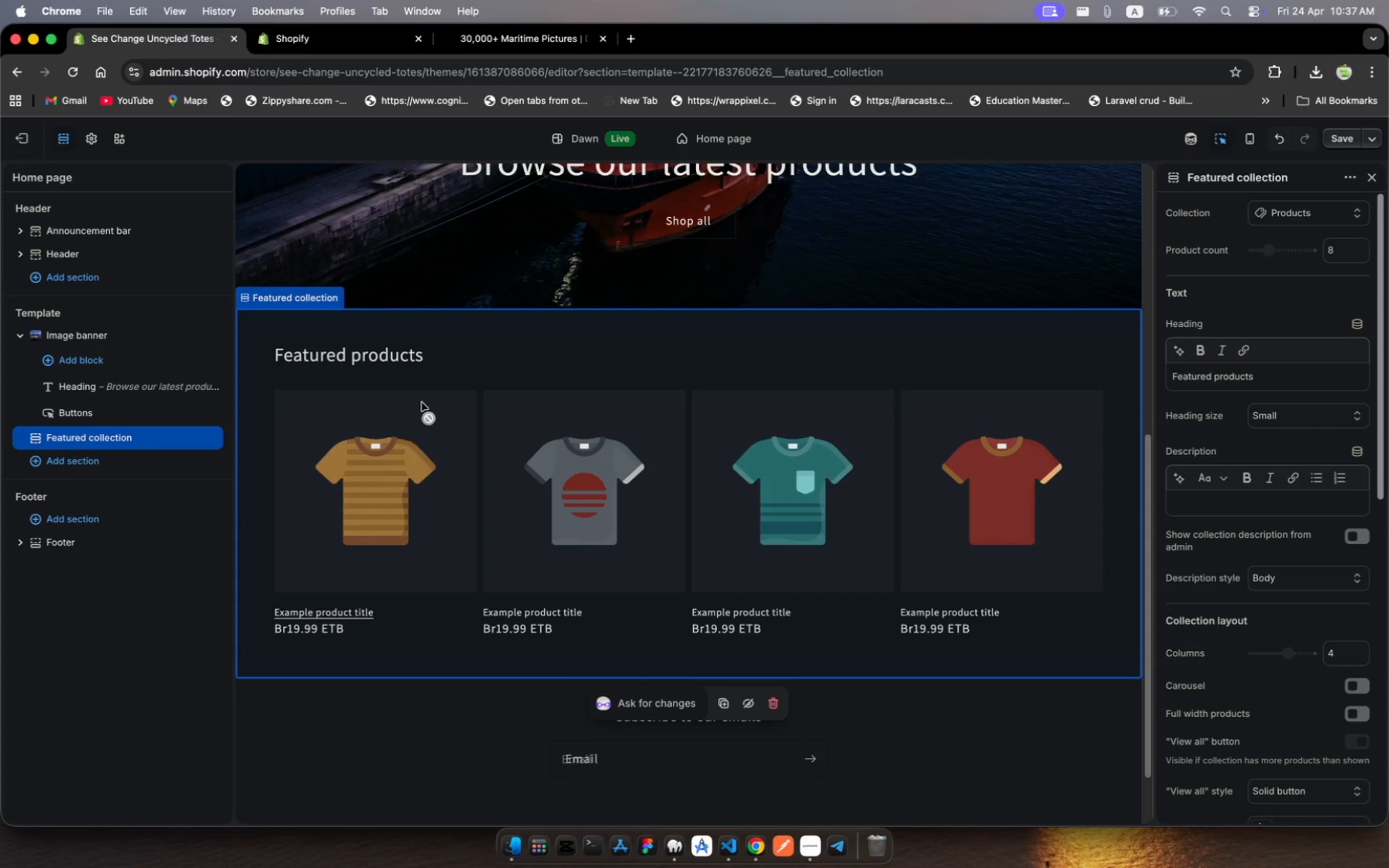 
left_click([445, 380])
 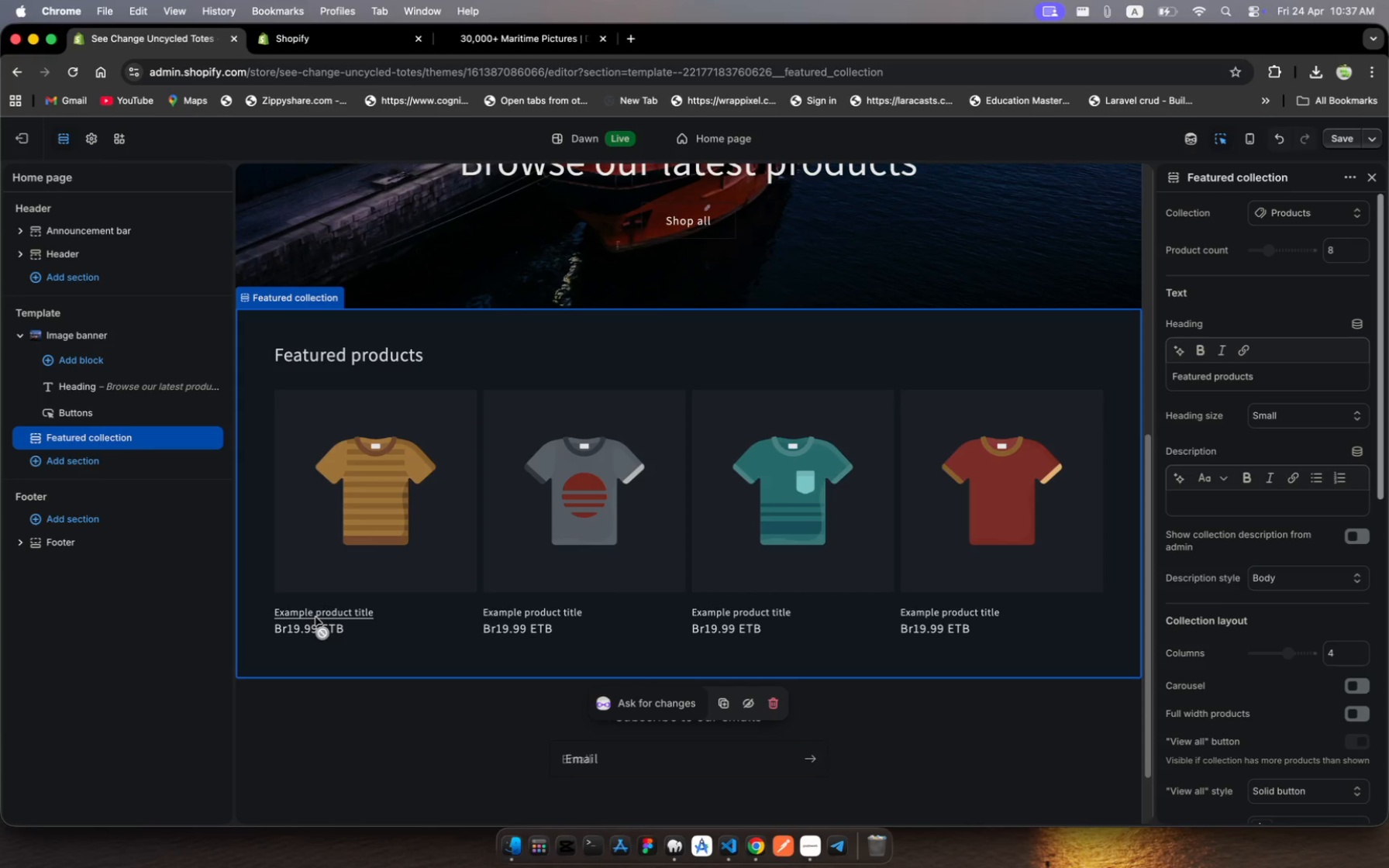 
left_click([327, 603])
 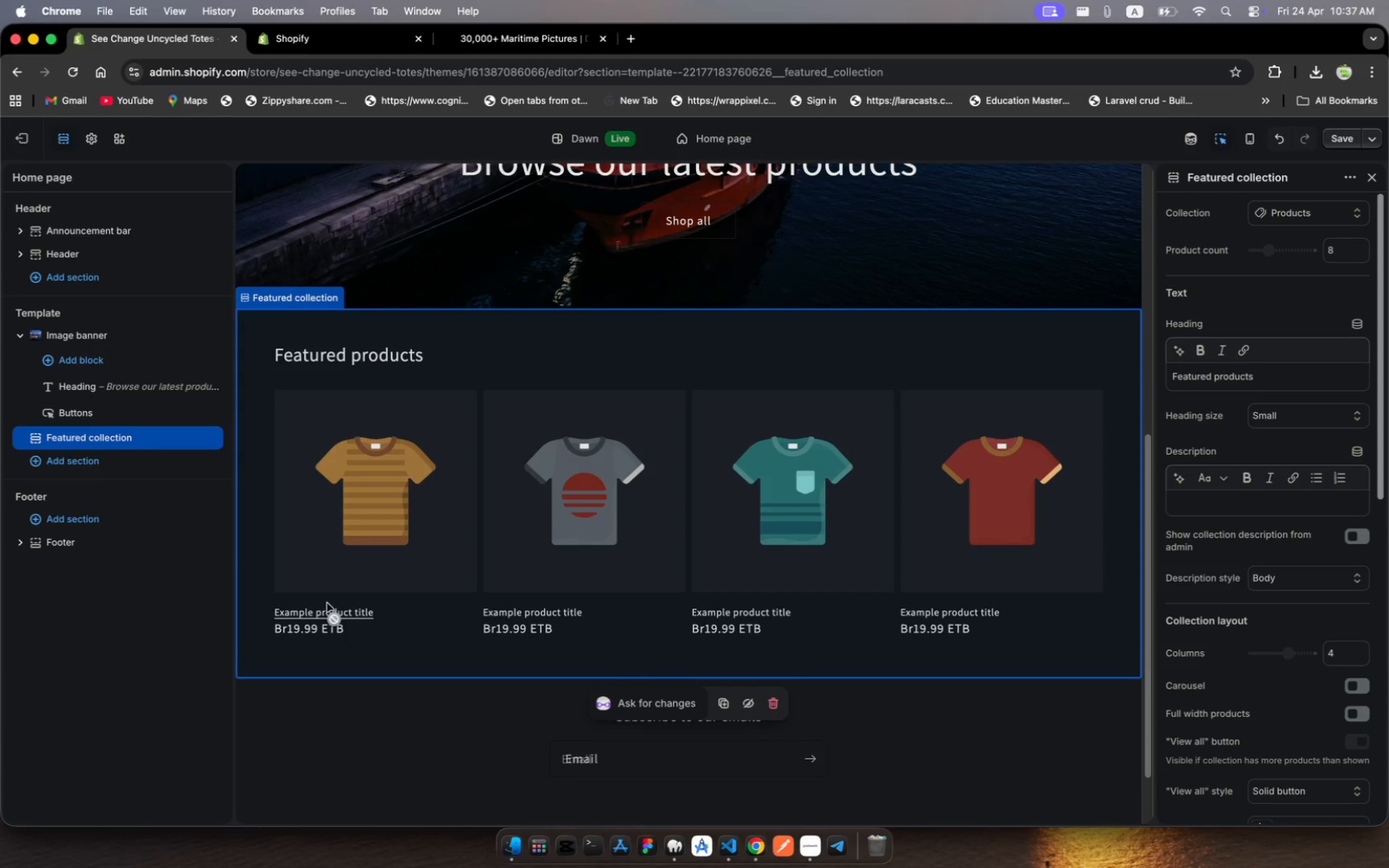 
left_click([327, 603])
 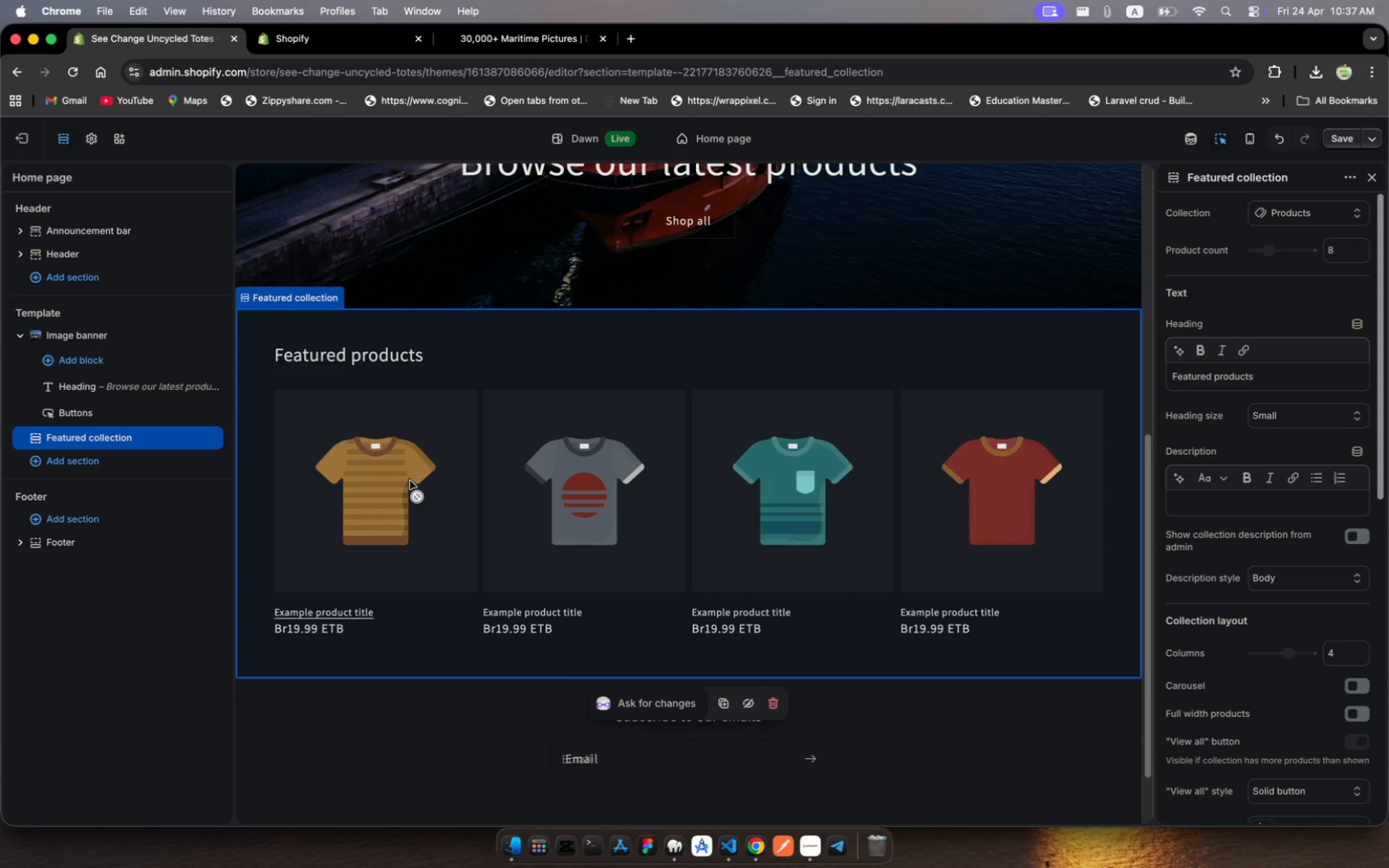 
left_click([410, 480])
 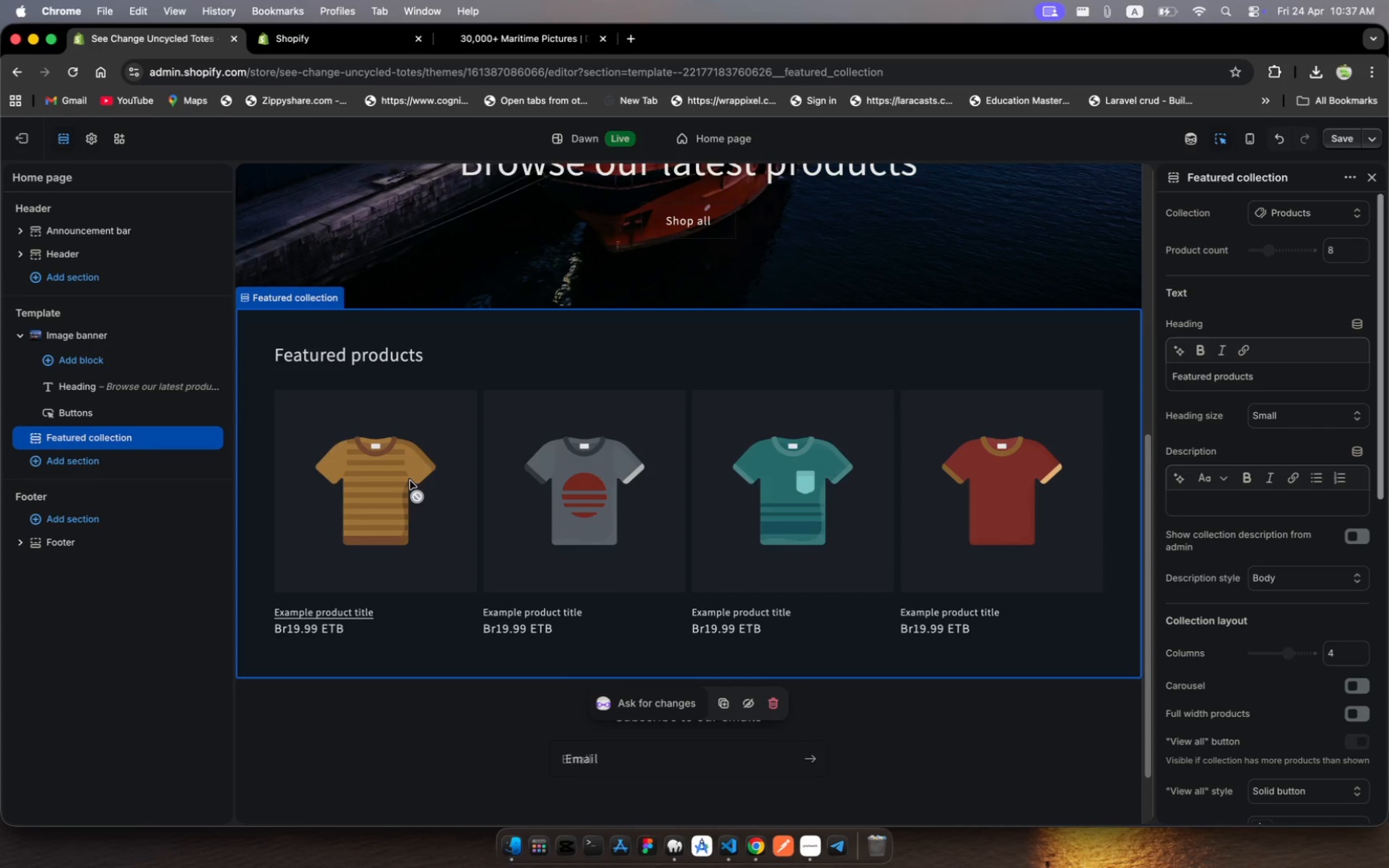 
double_click([410, 480])
 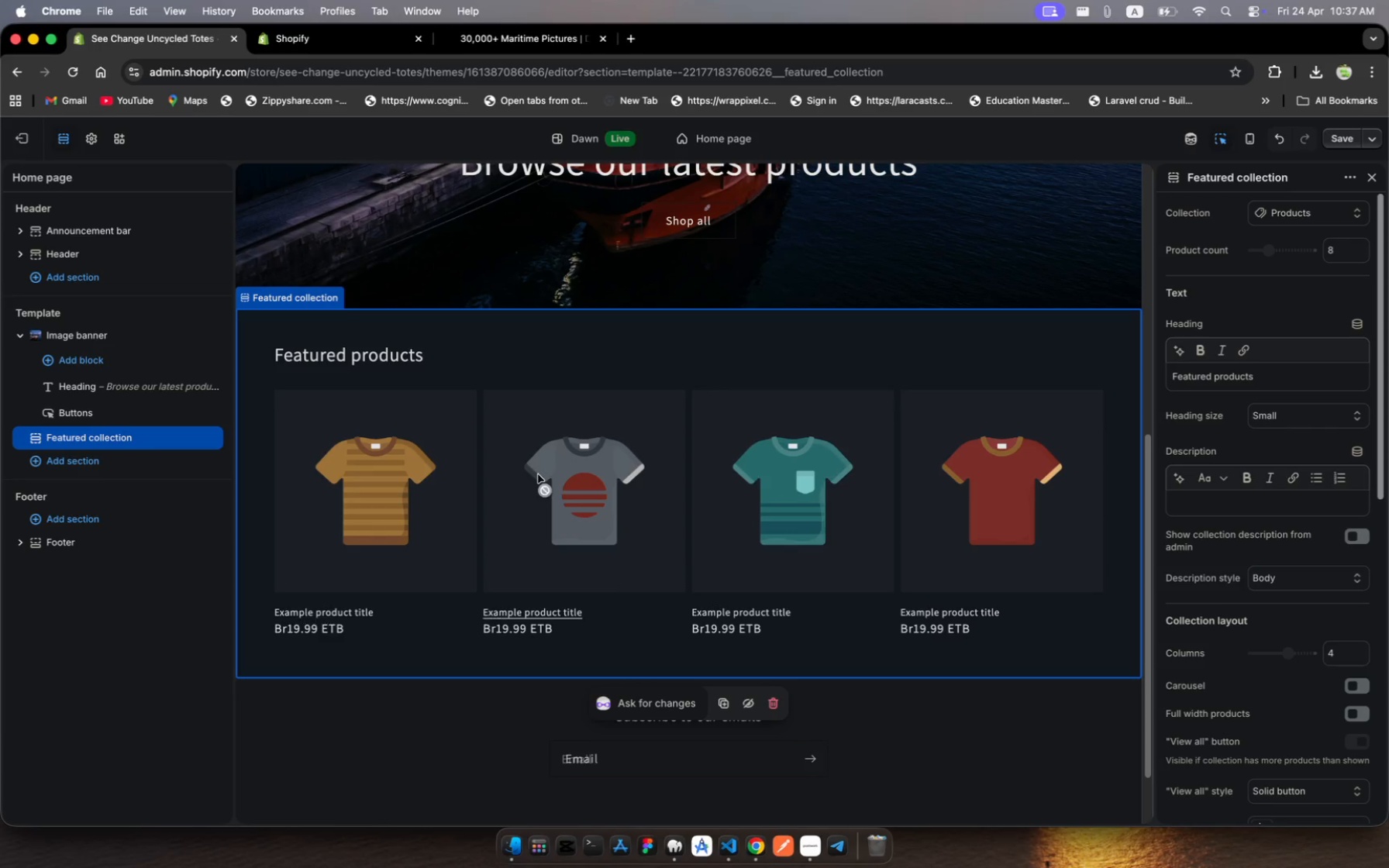 
scroll: coordinate [545, 474], scroll_direction: down, amount: 8.0
 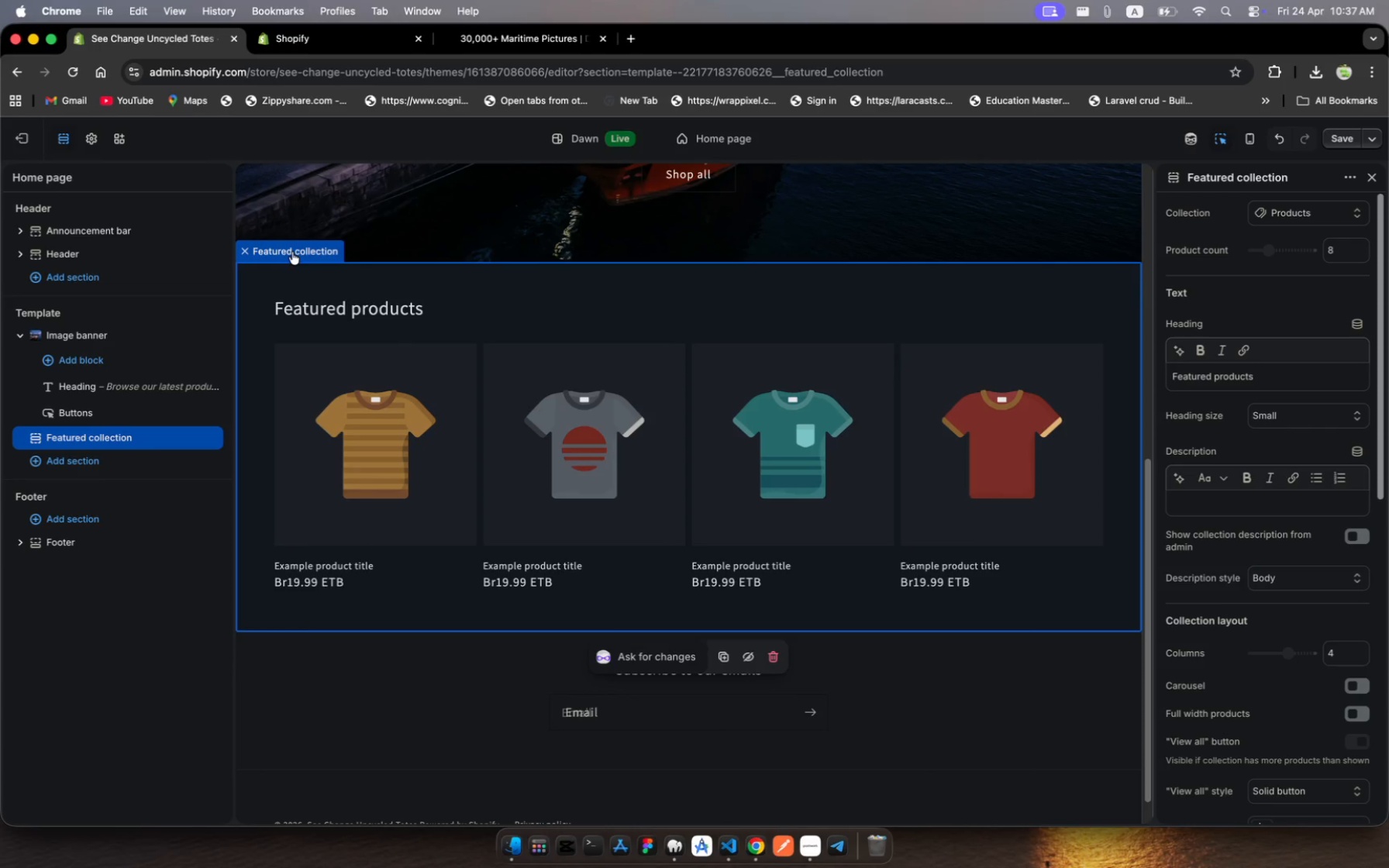 
left_click([292, 252])
 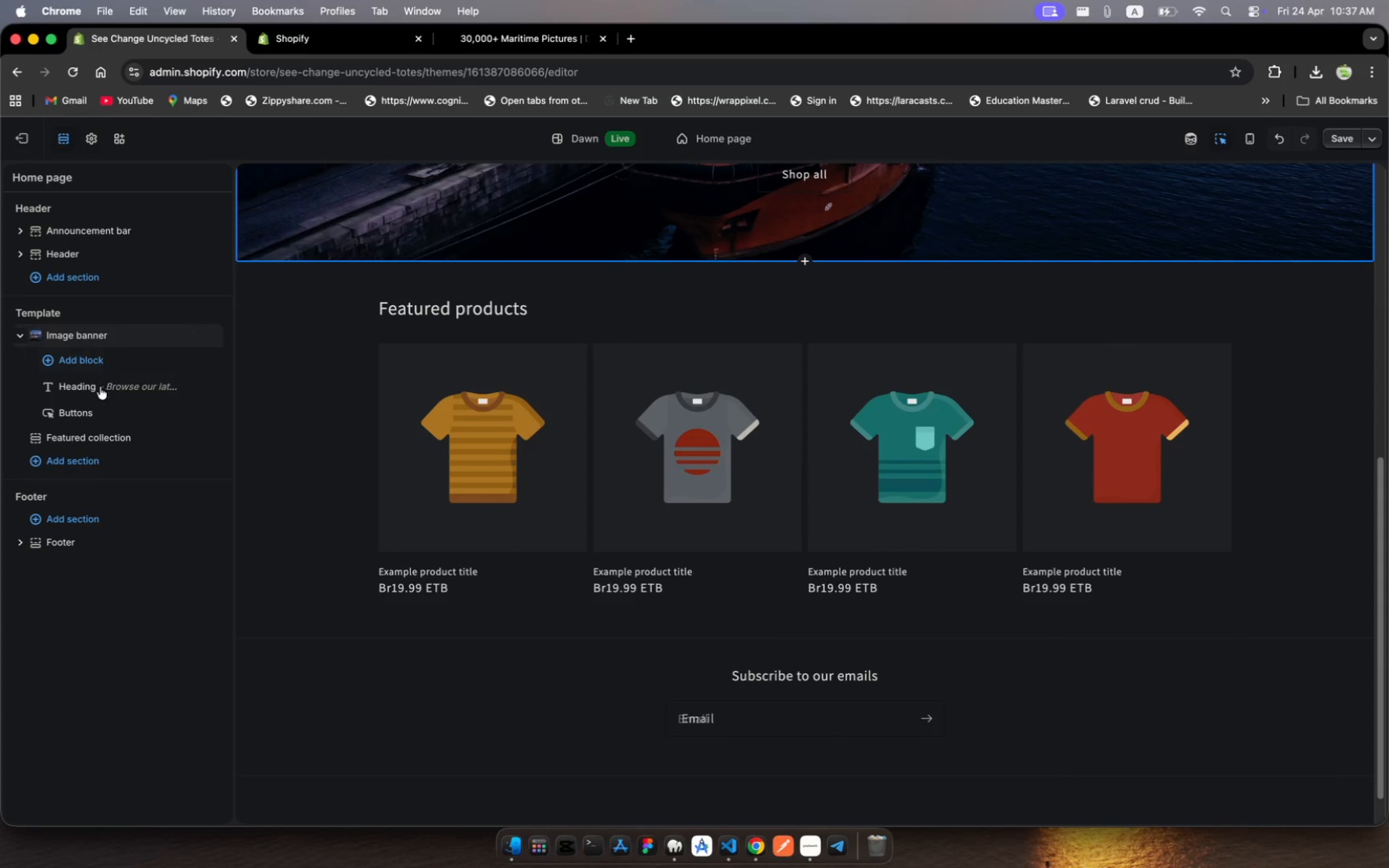 
left_click([104, 436])
 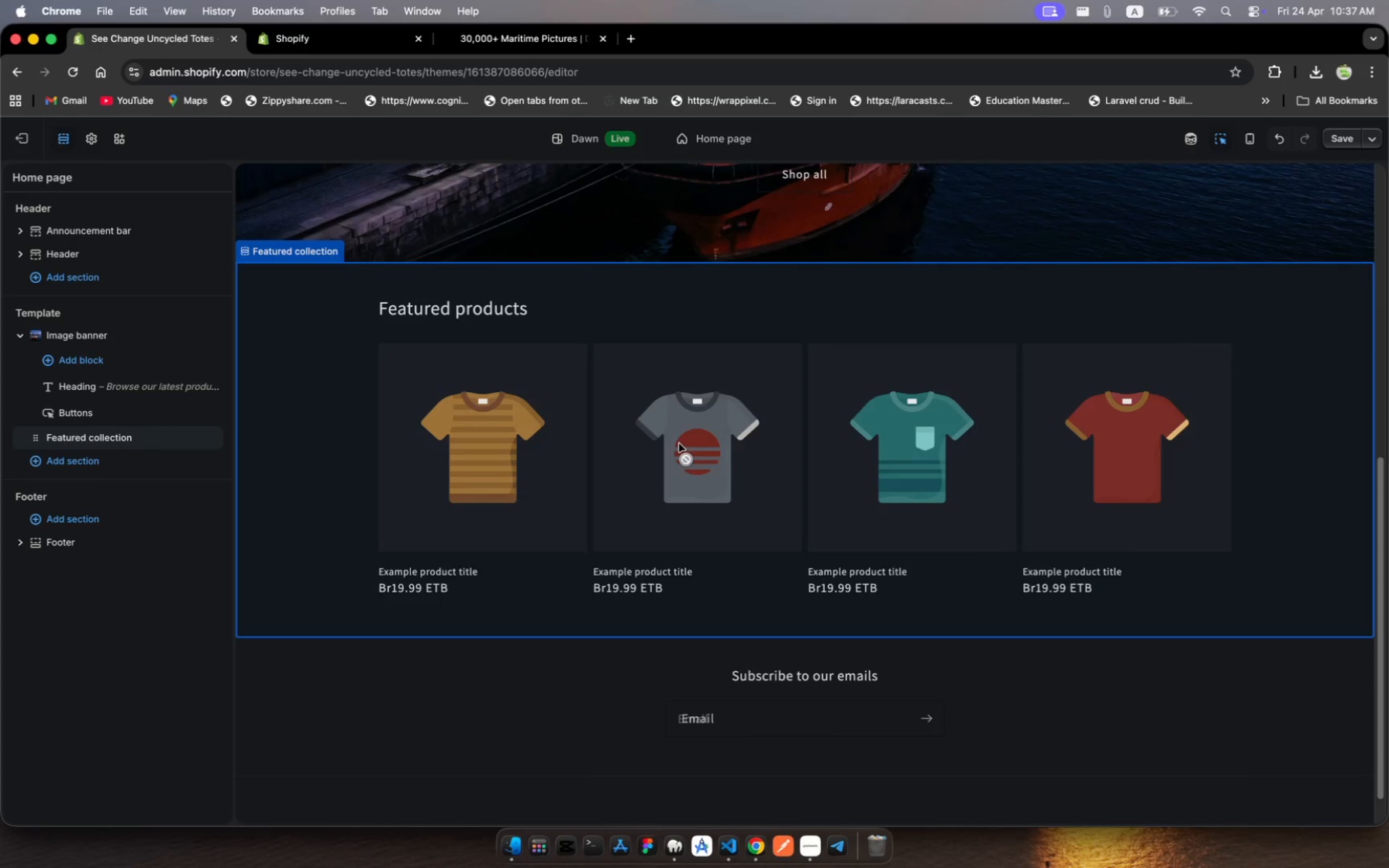 
left_click([699, 443])
 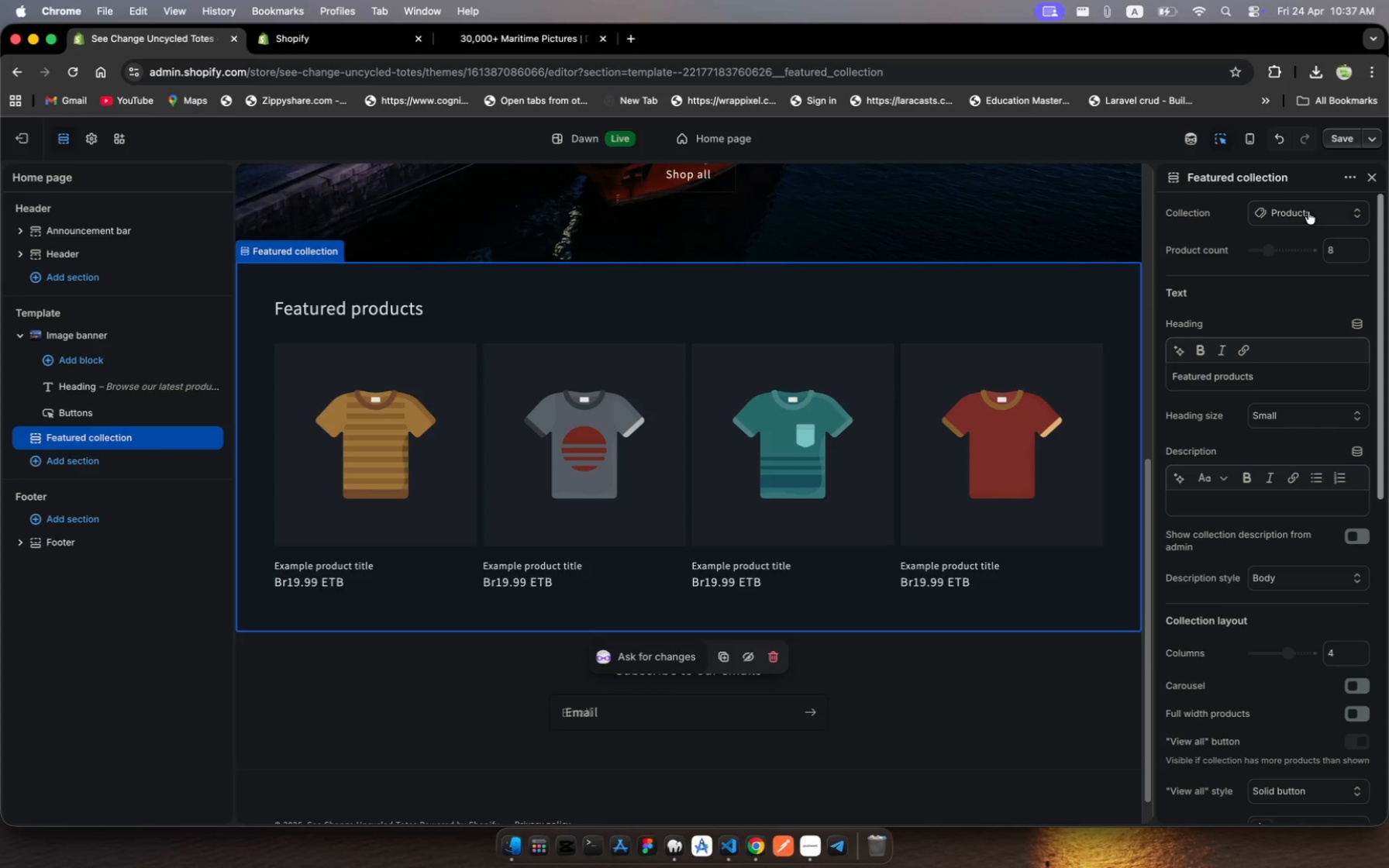 
wait(6.16)
 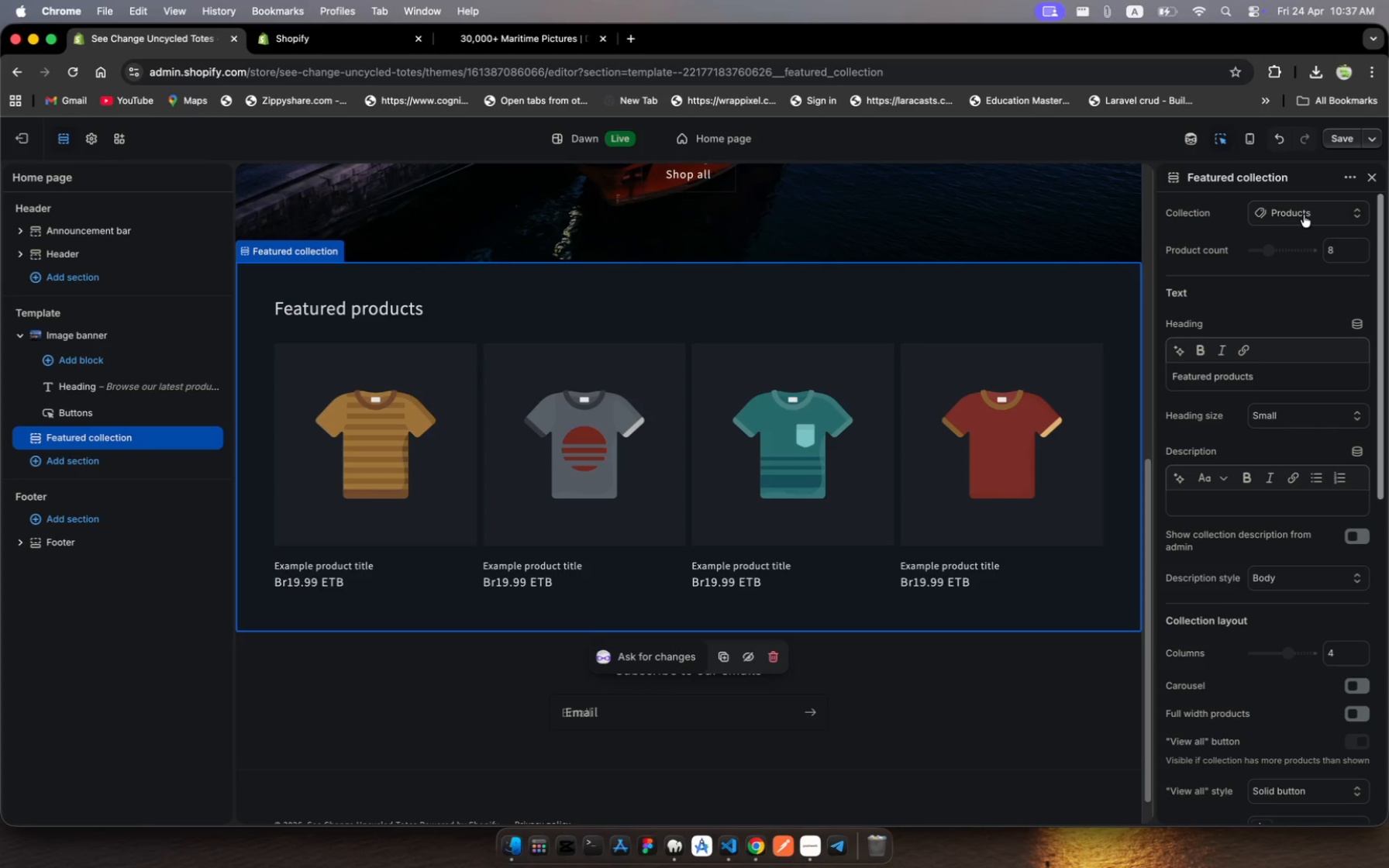 
scroll: coordinate [1286, 391], scroll_direction: down, amount: 6.0
 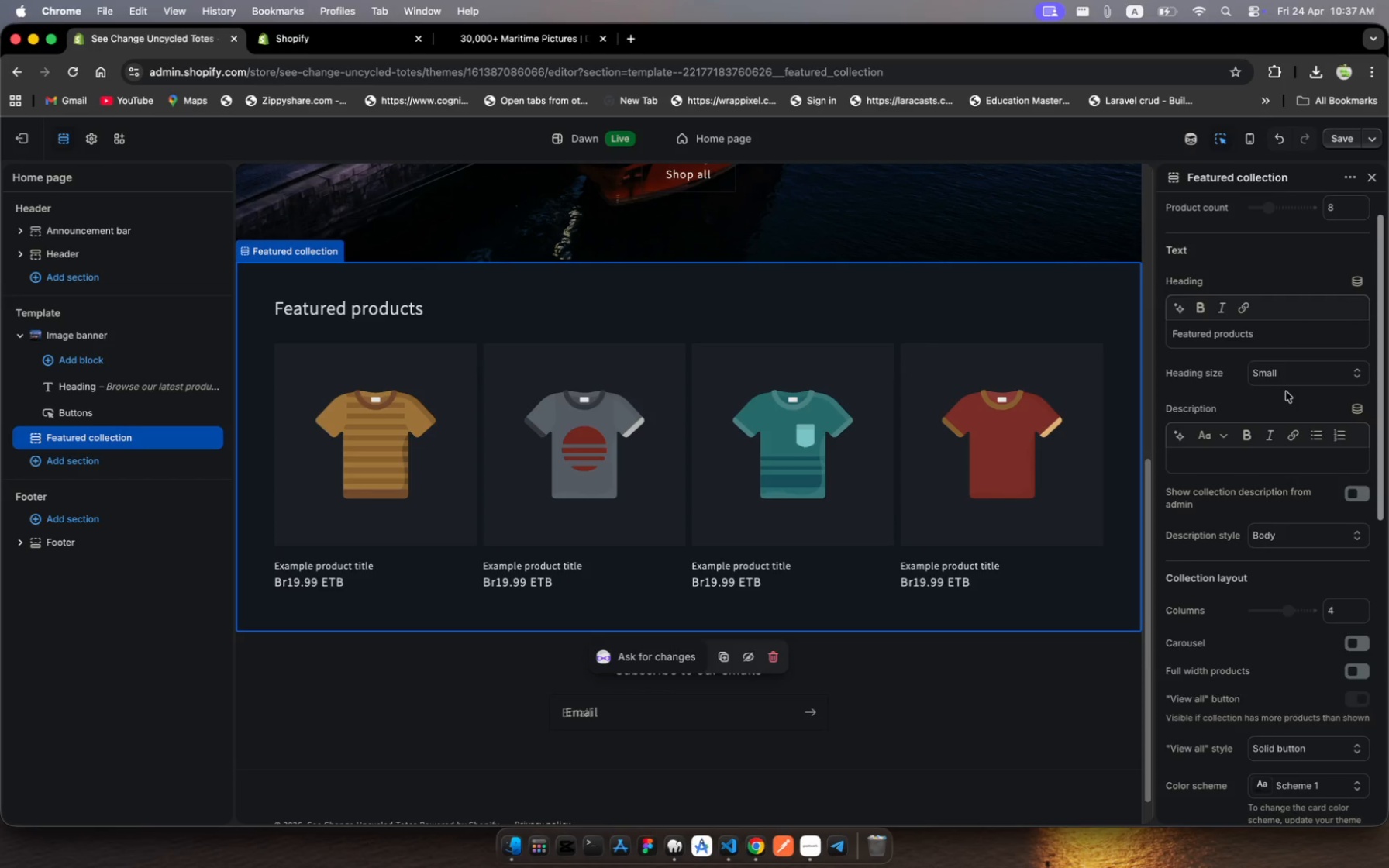 
scroll: coordinate [1286, 391], scroll_direction: up, amount: 3.0
 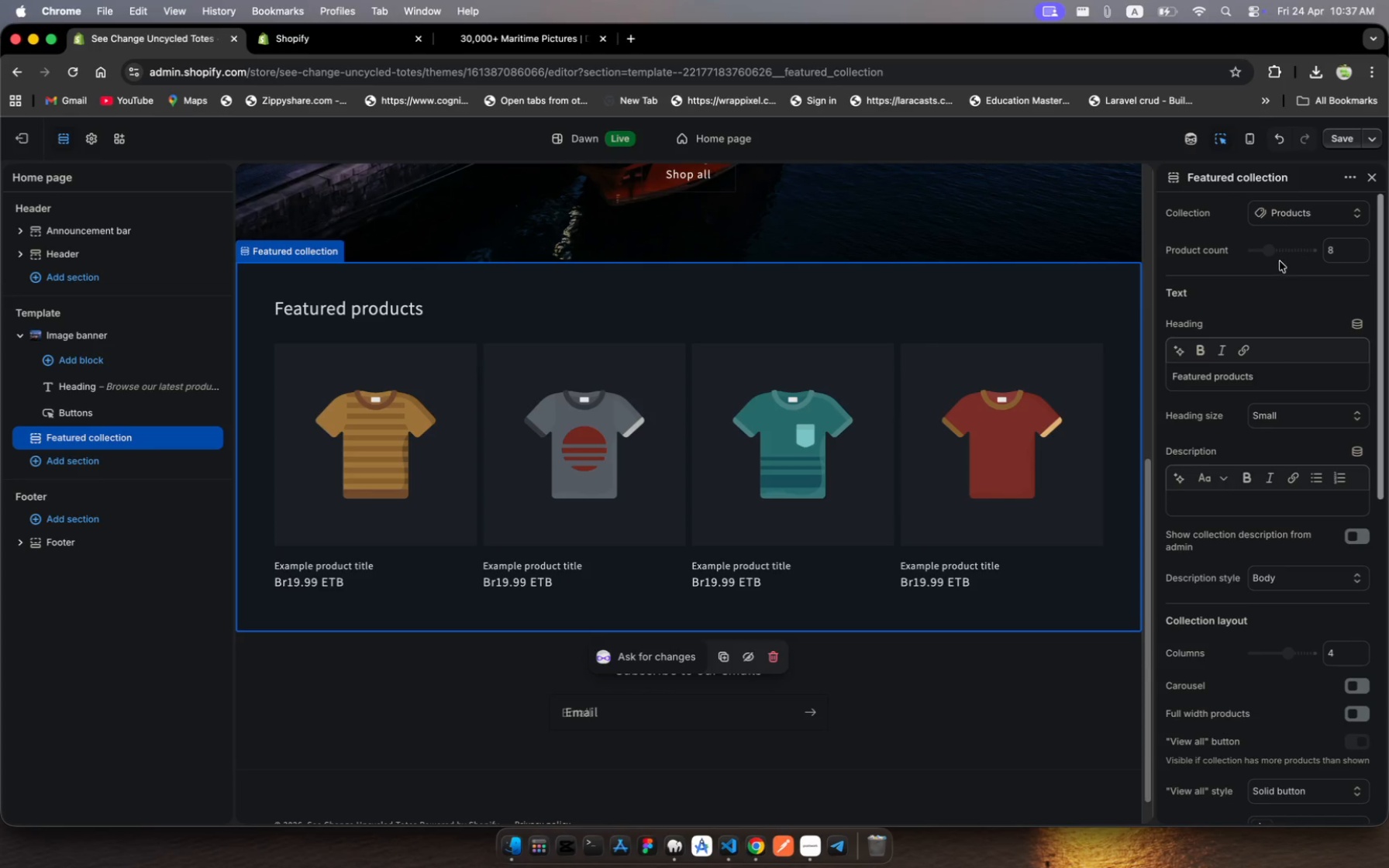 
left_click([1338, 249])
 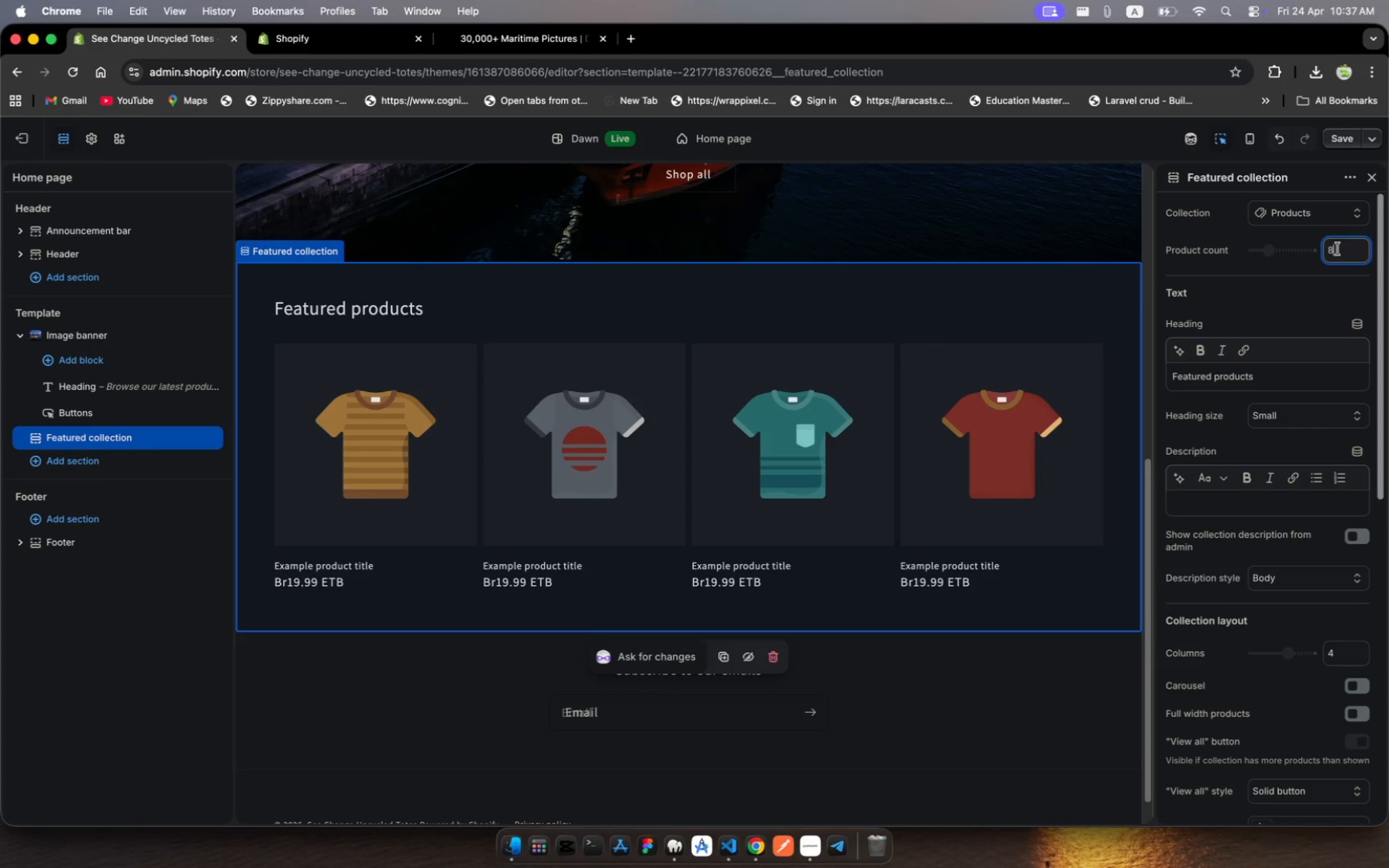 
key(Backspace)
 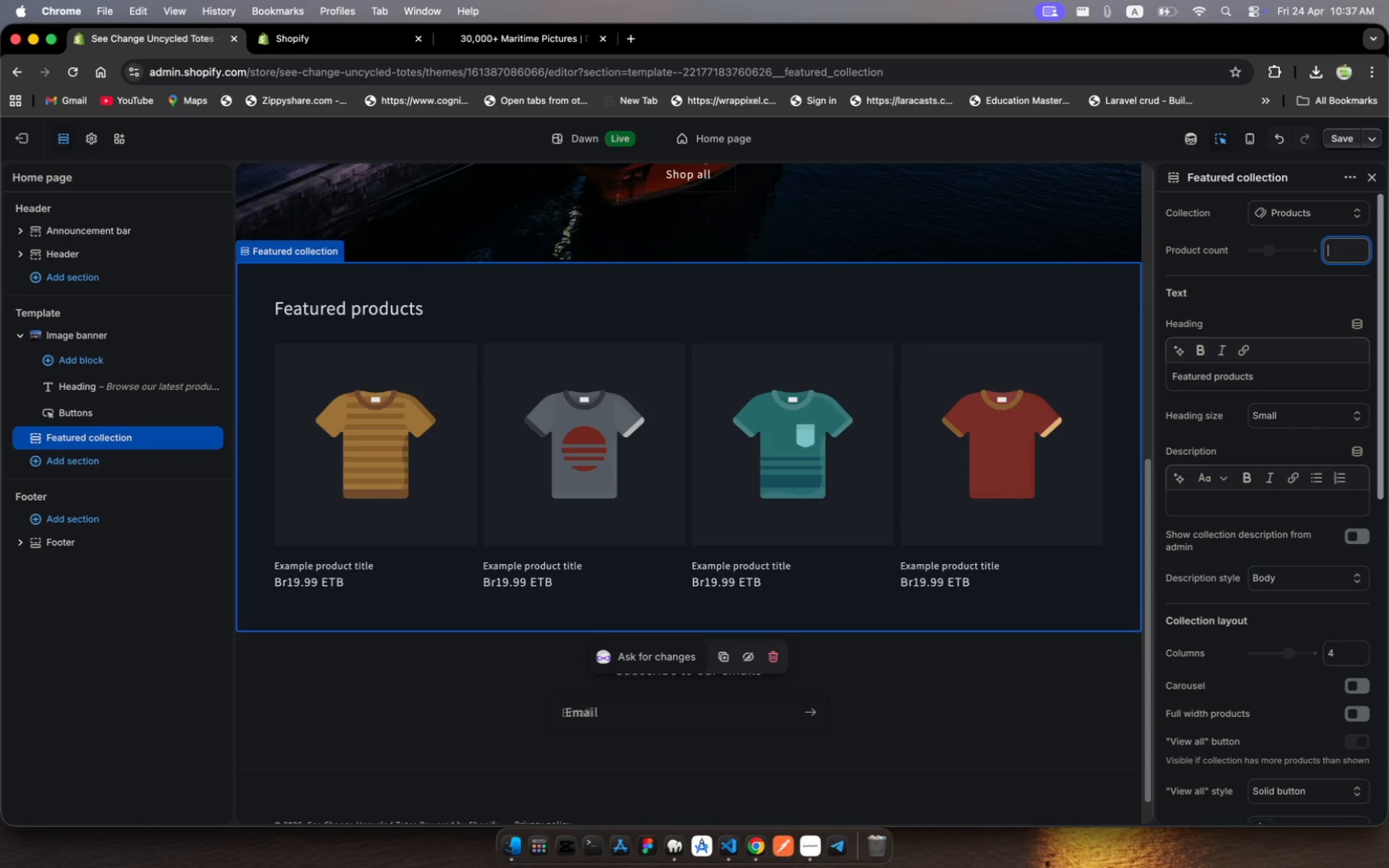 
key(5)
 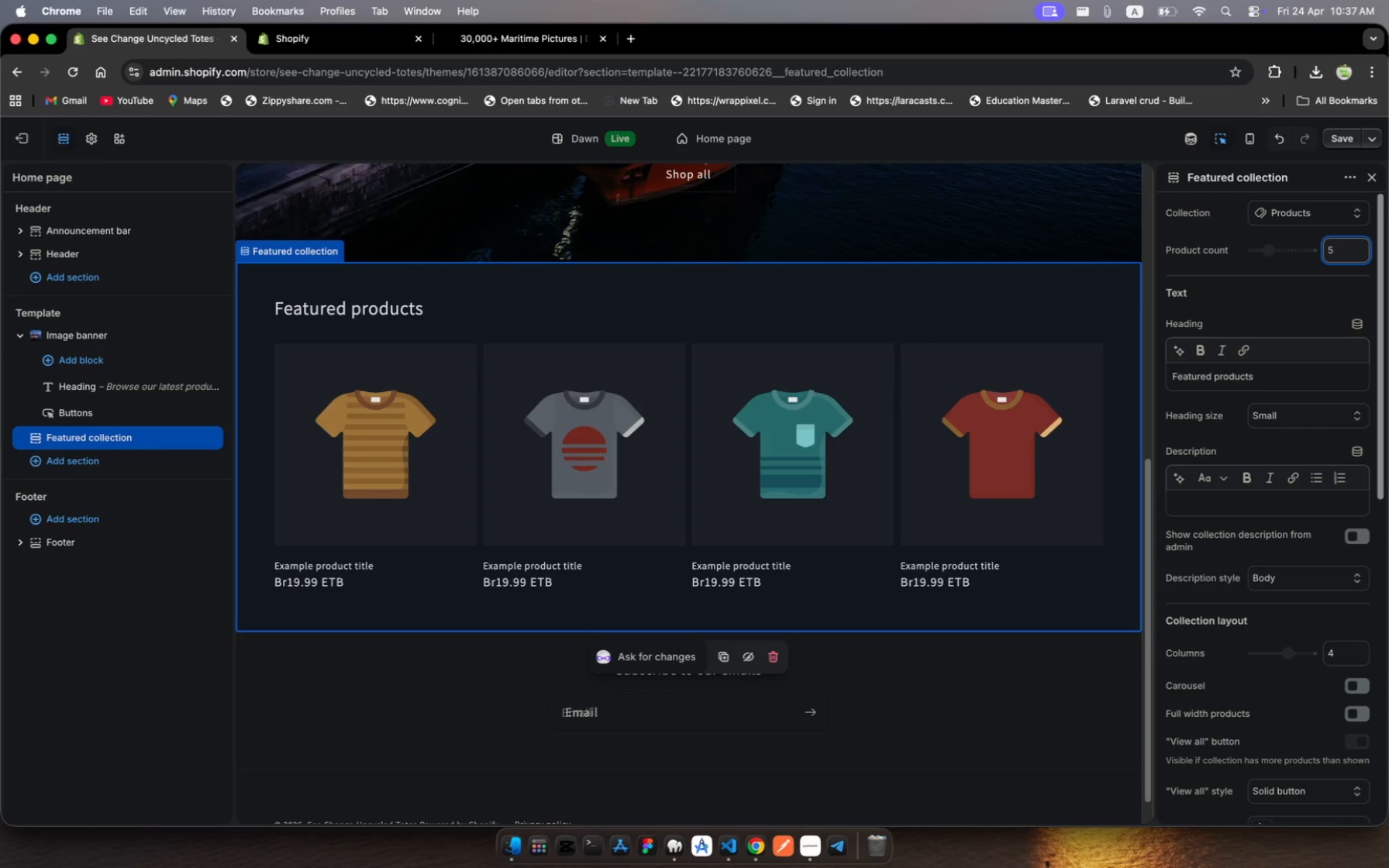 
key(Enter)
 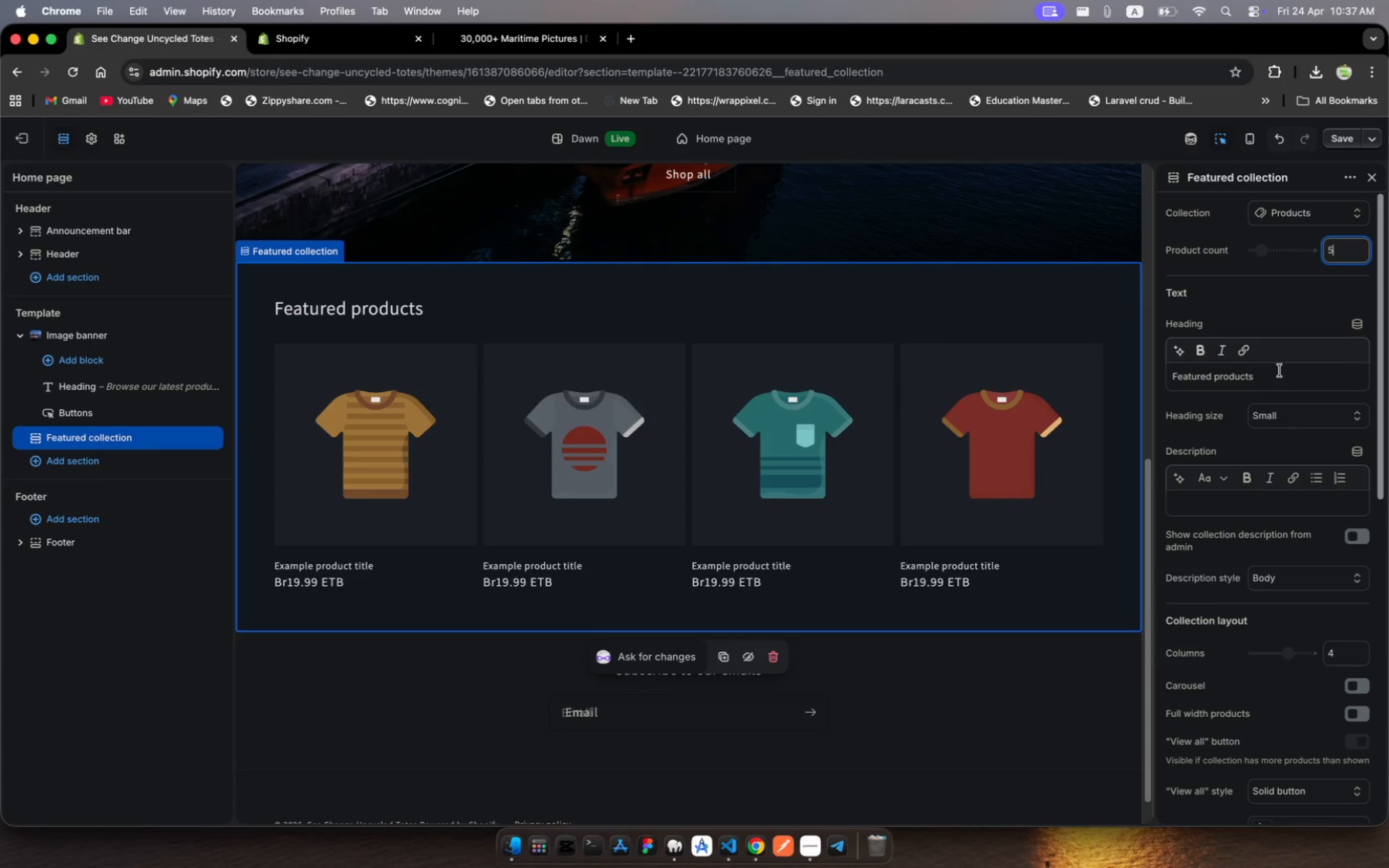 
wait(5.37)
 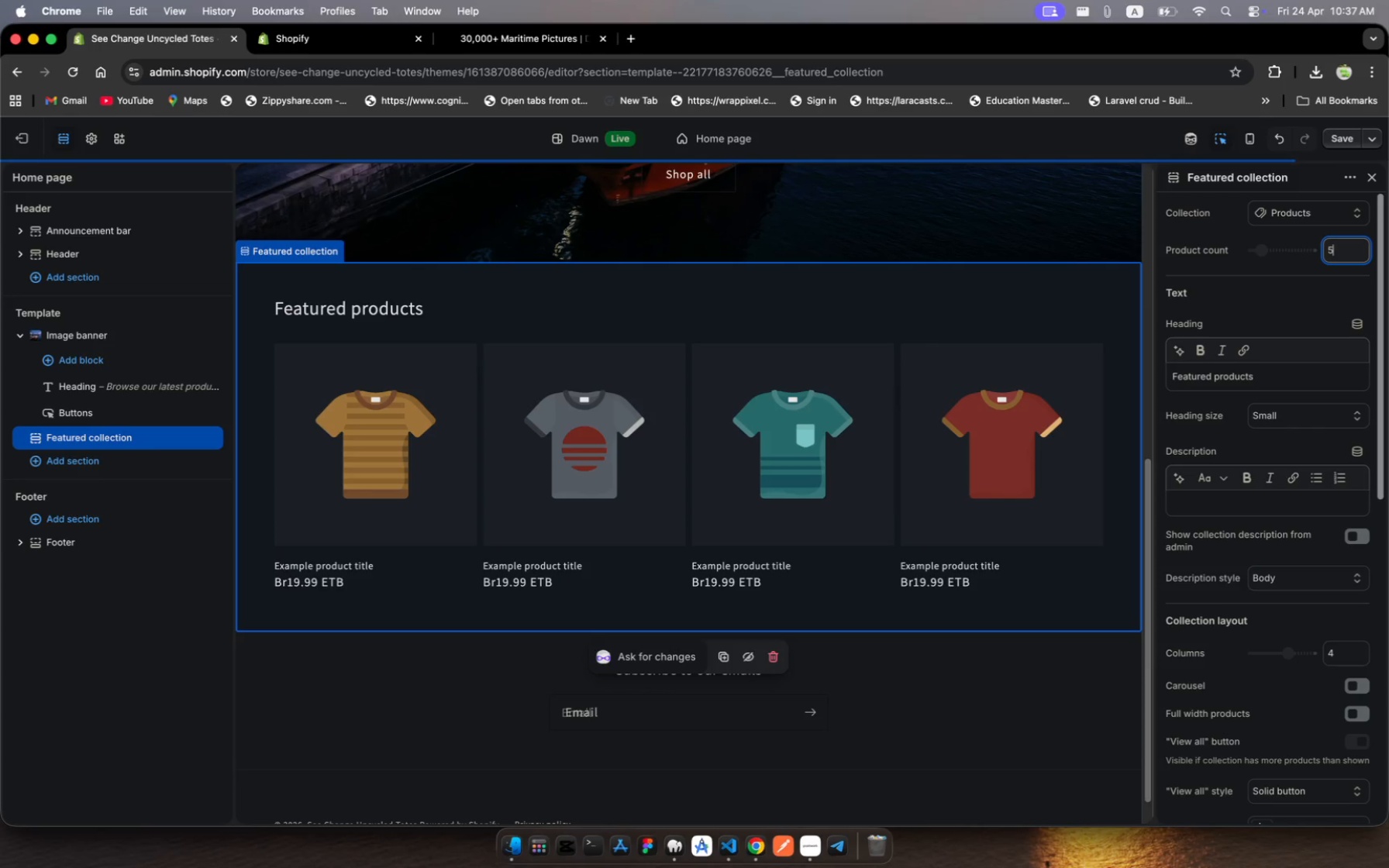 
left_click([1280, 372])
 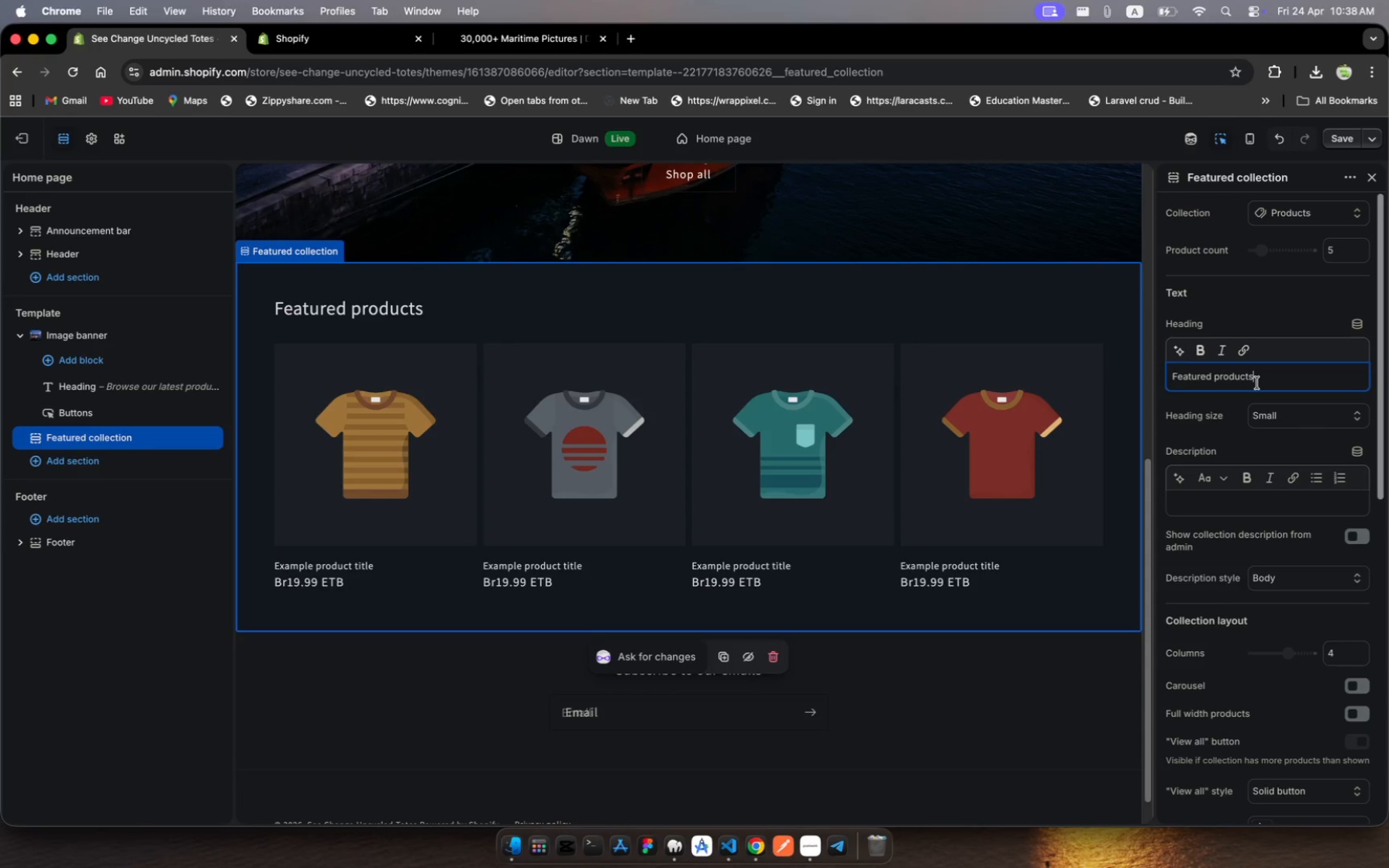 
left_click_drag(start_coordinate=[1257, 383], to_coordinate=[1215, 374])
 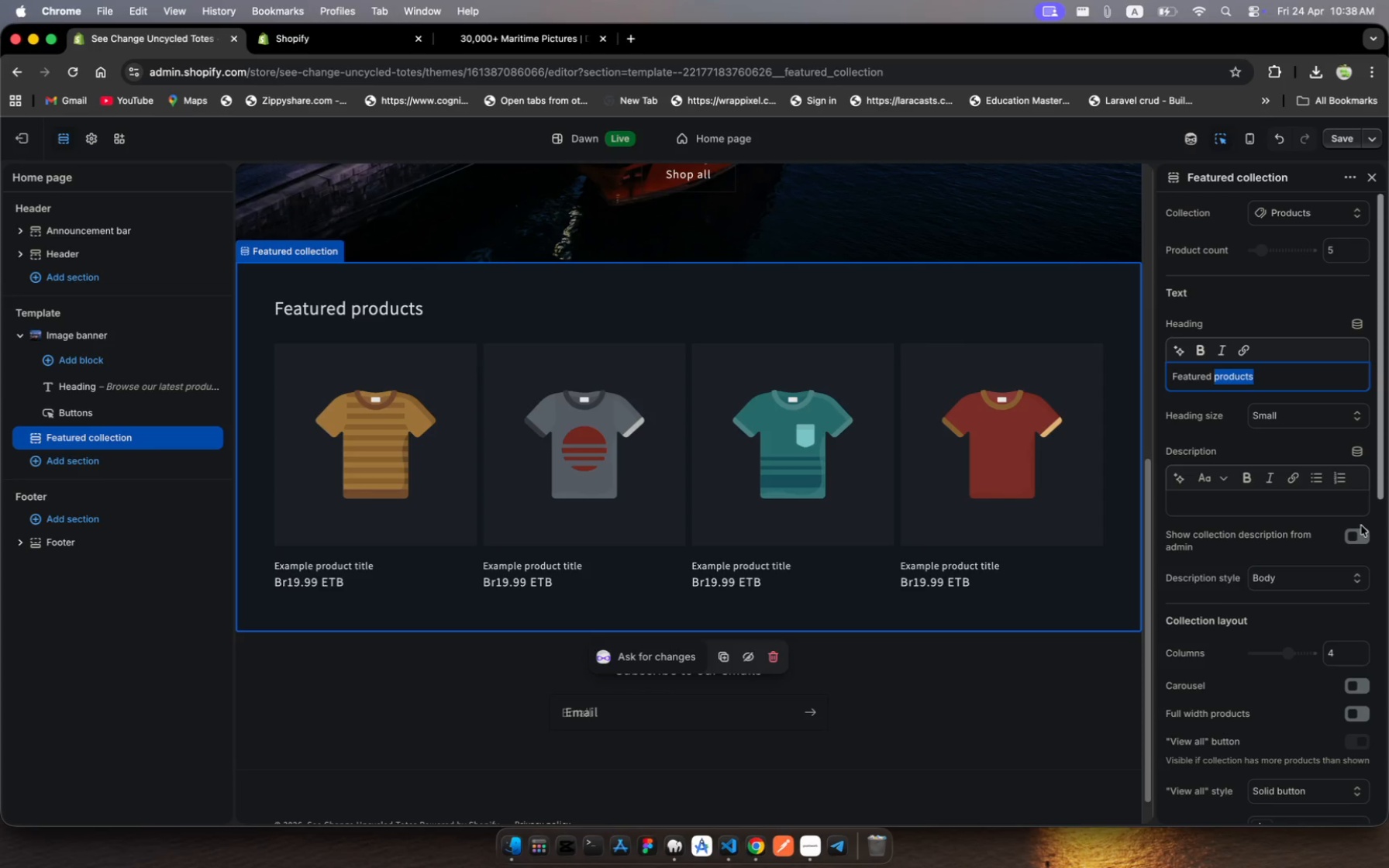 
type(collections)
 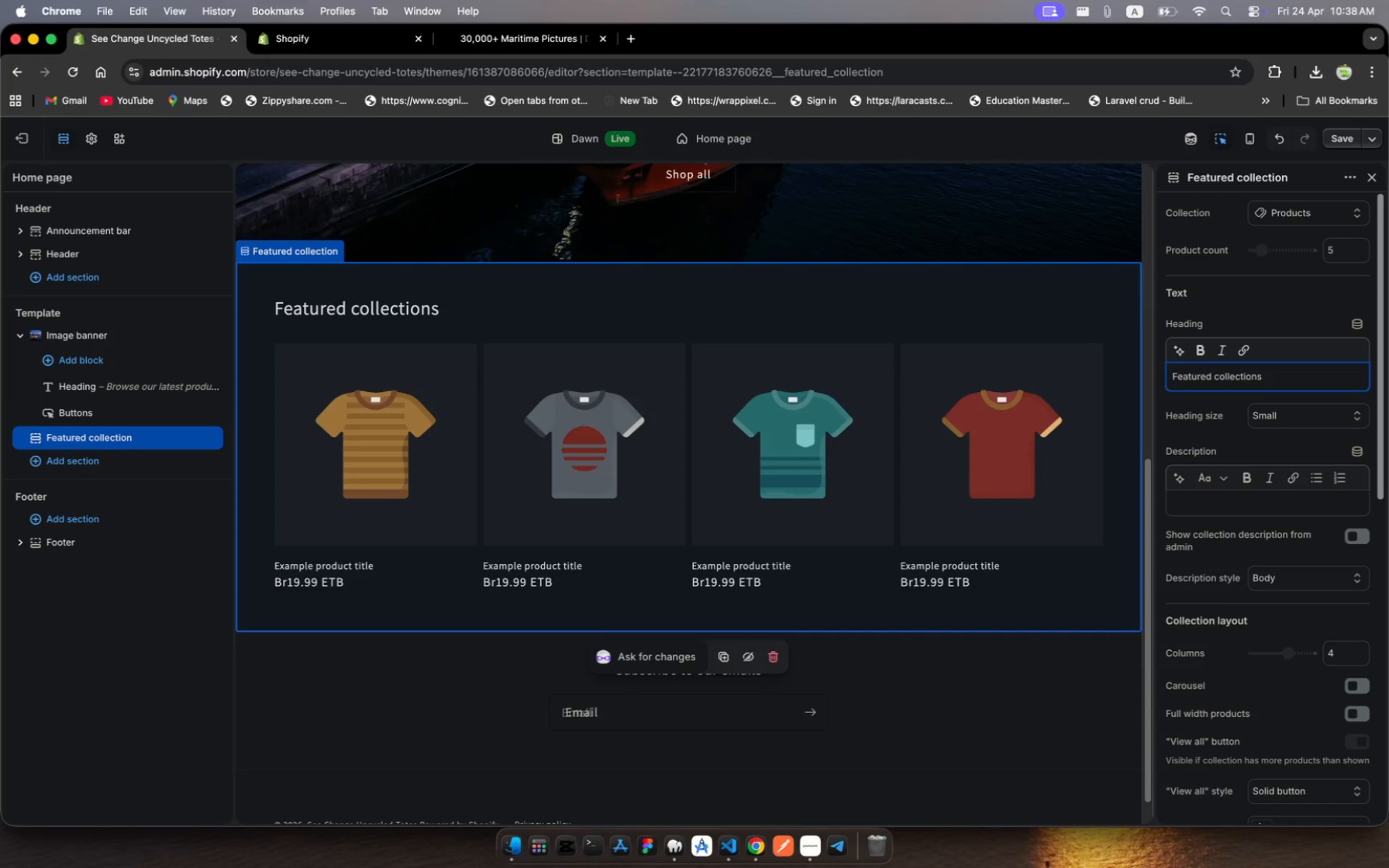 
key(Enter)
 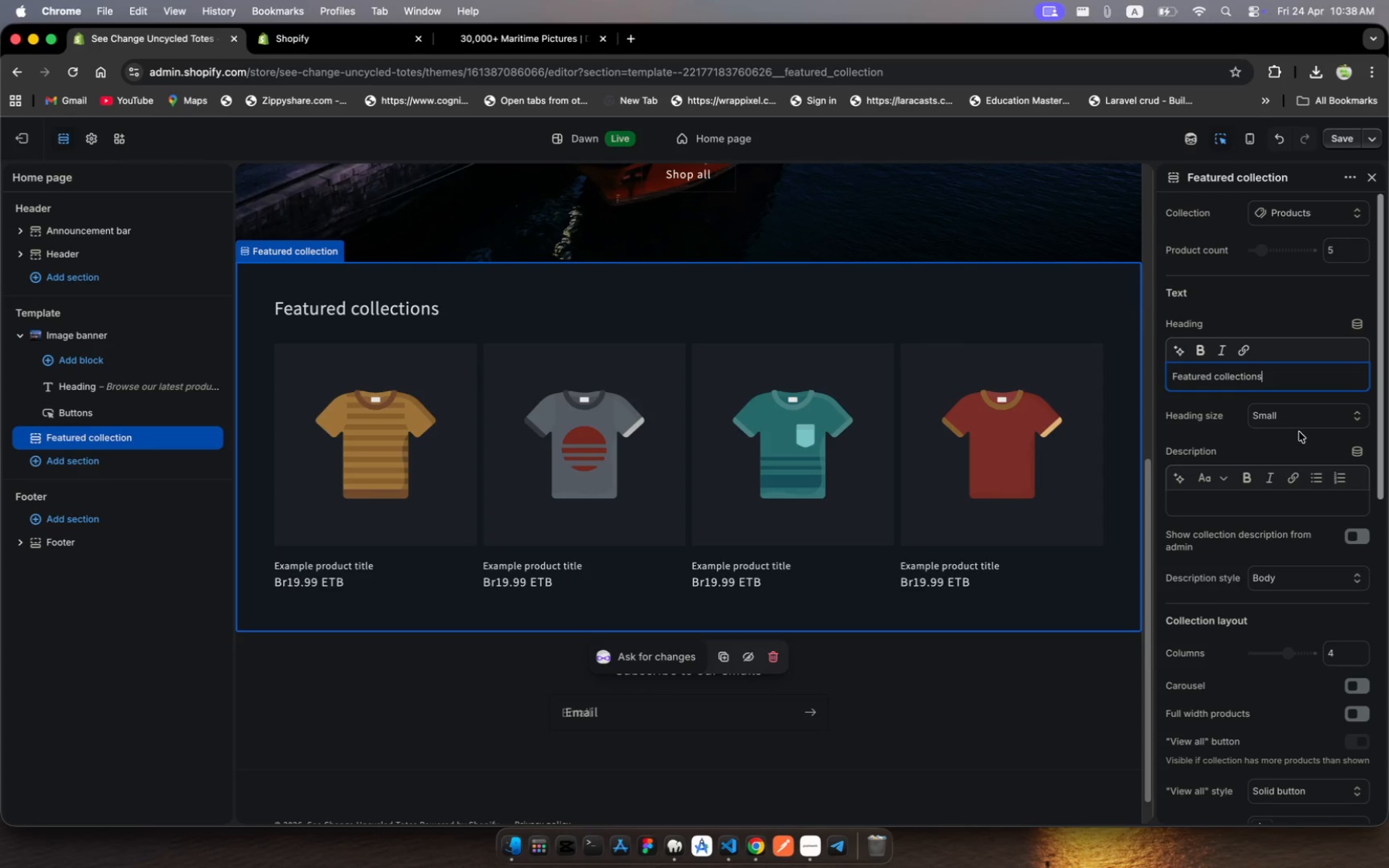 
scroll: coordinate [1298, 432], scroll_direction: down, amount: 8.0
 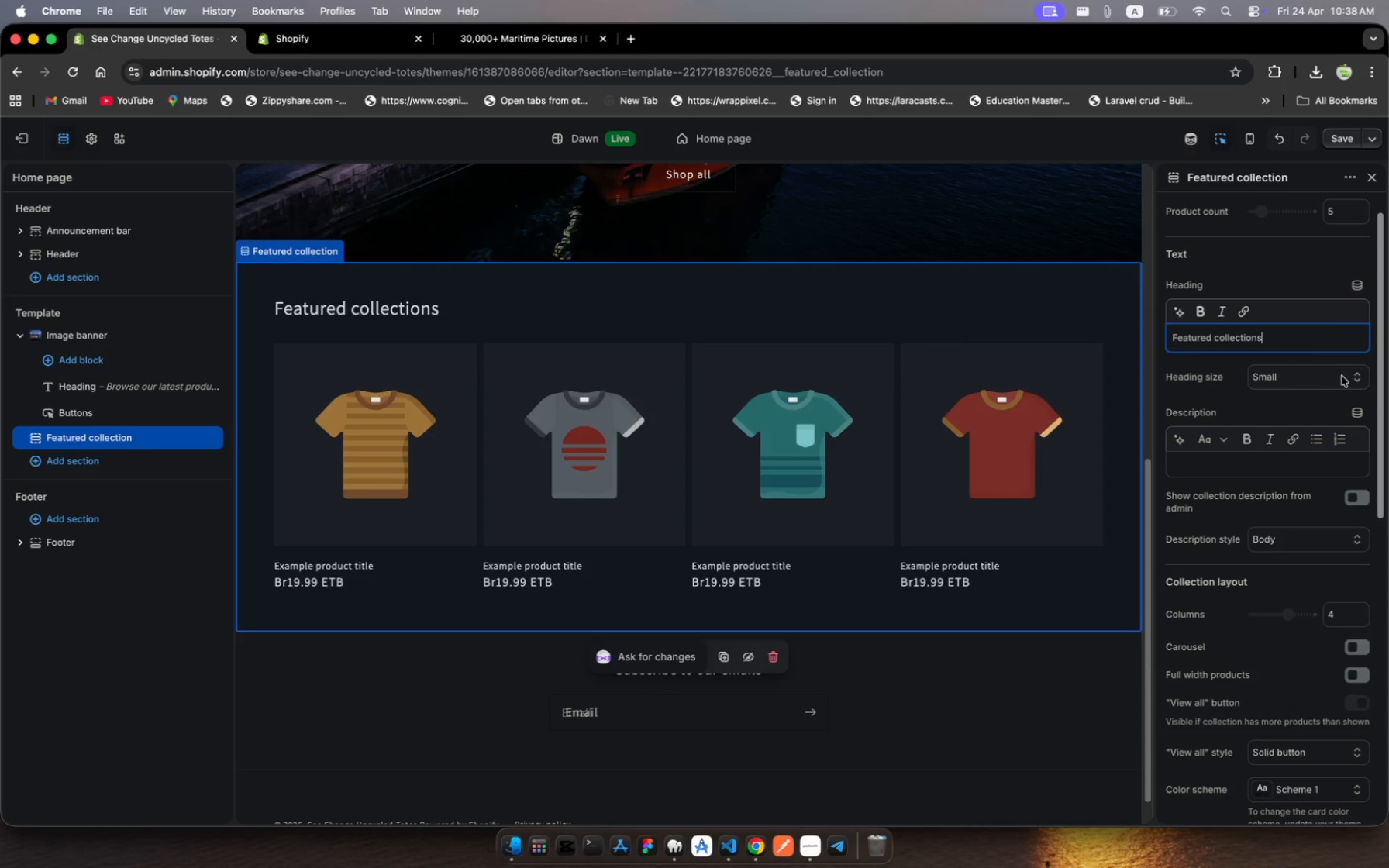 
left_click([1360, 380])
 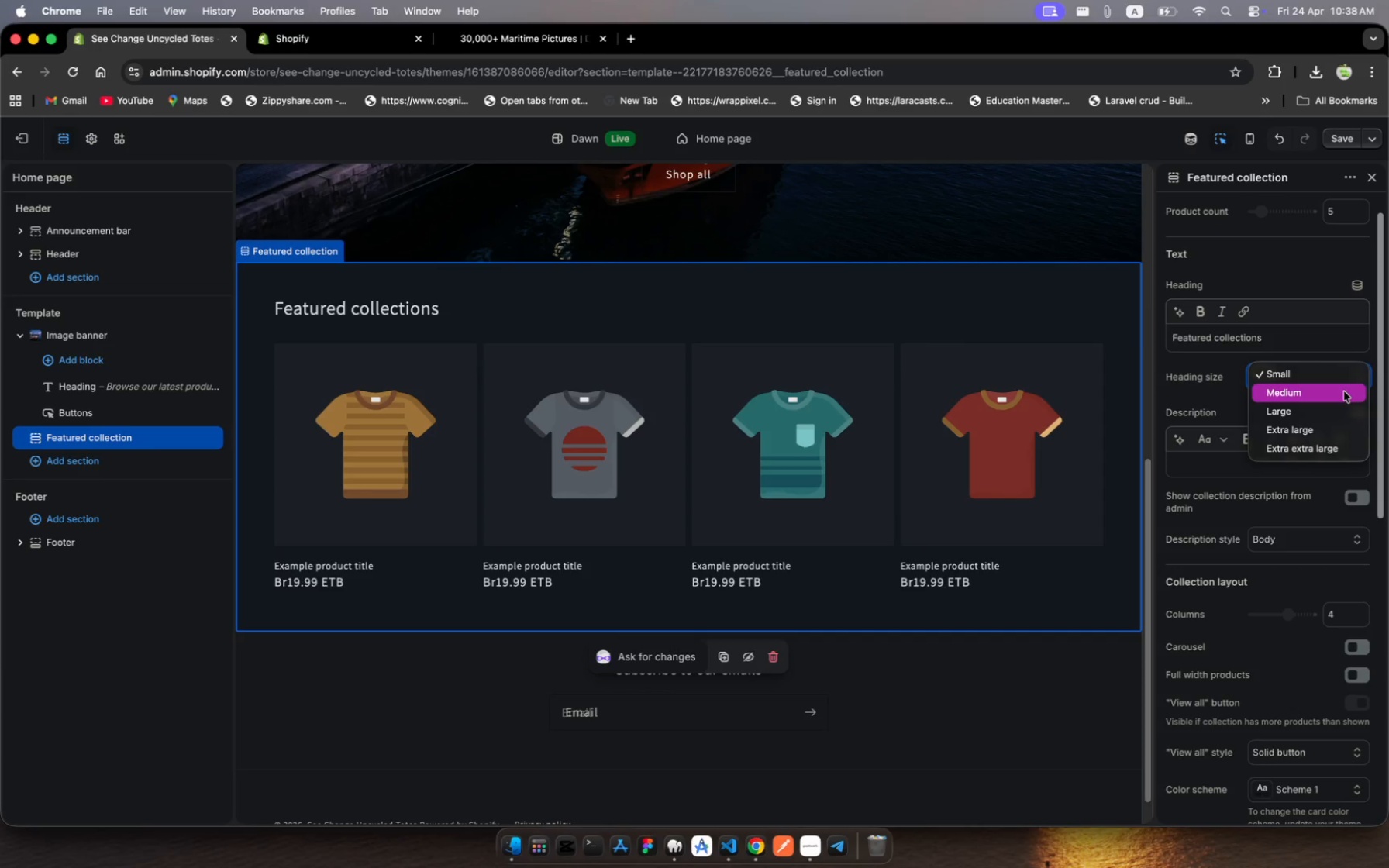 
left_click([1344, 391])
 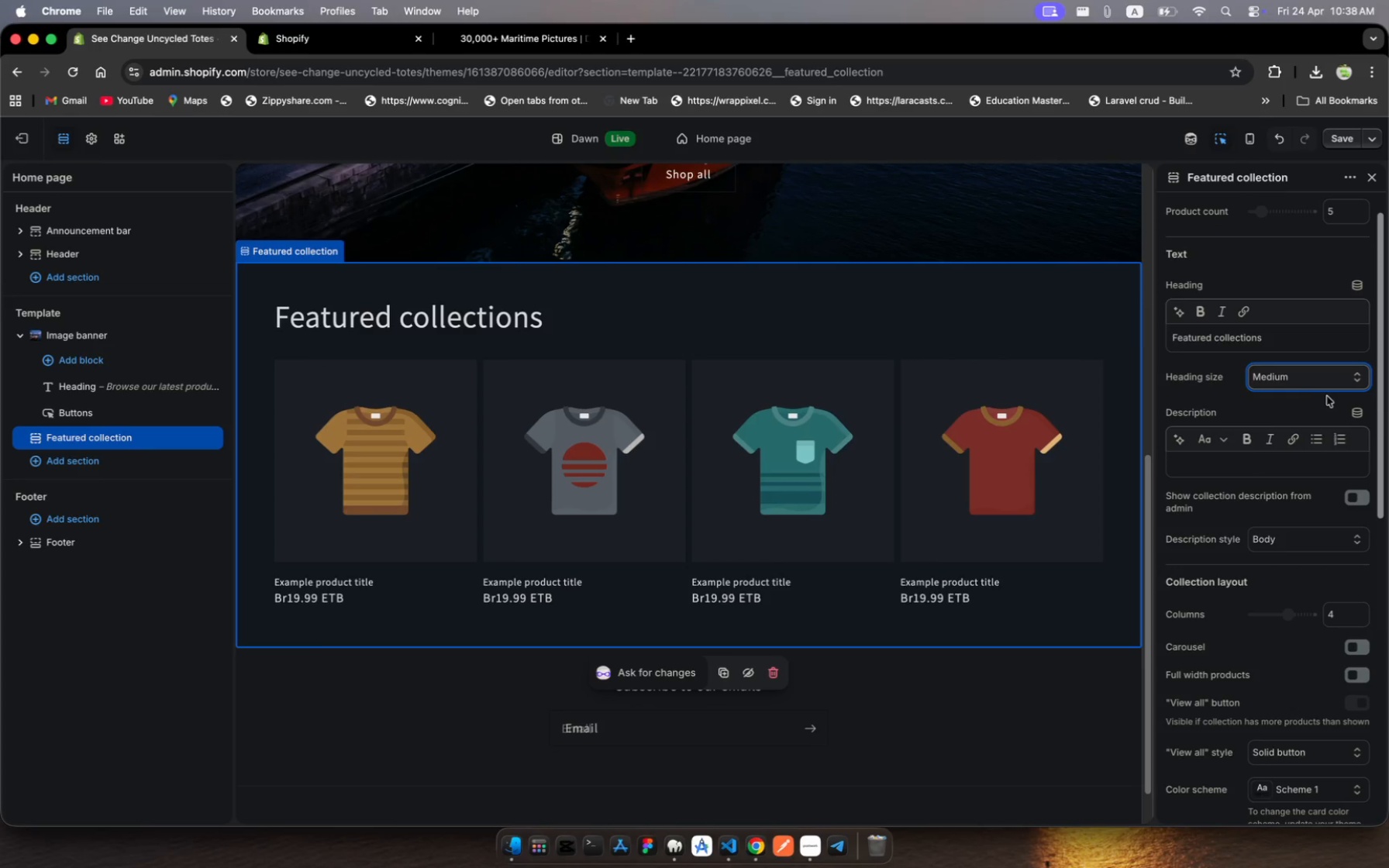 
scroll: coordinate [1284, 422], scroll_direction: down, amount: 27.0
 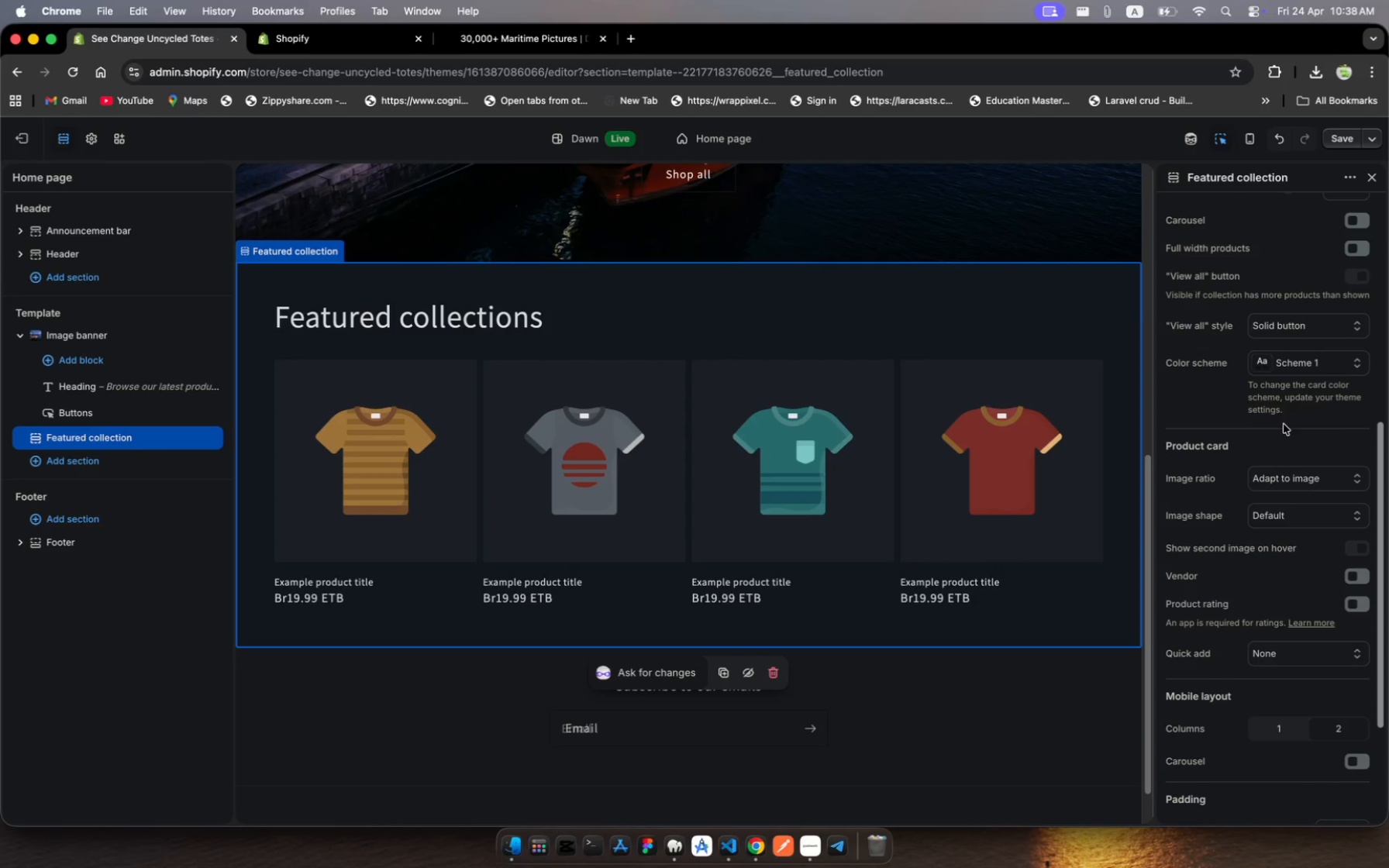 
scroll: coordinate [1284, 453], scroll_direction: down, amount: 8.0
 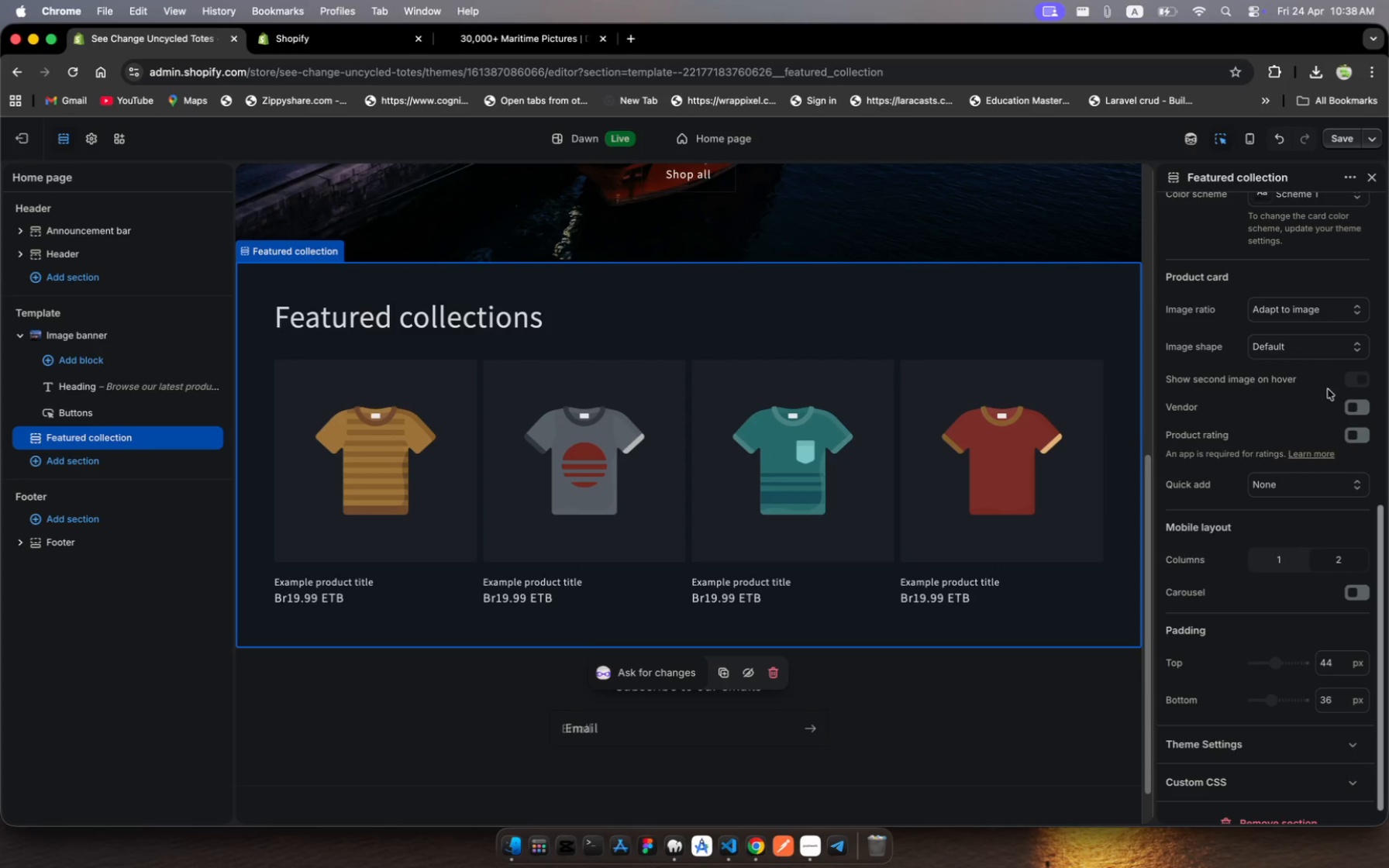 
wait(5.64)
 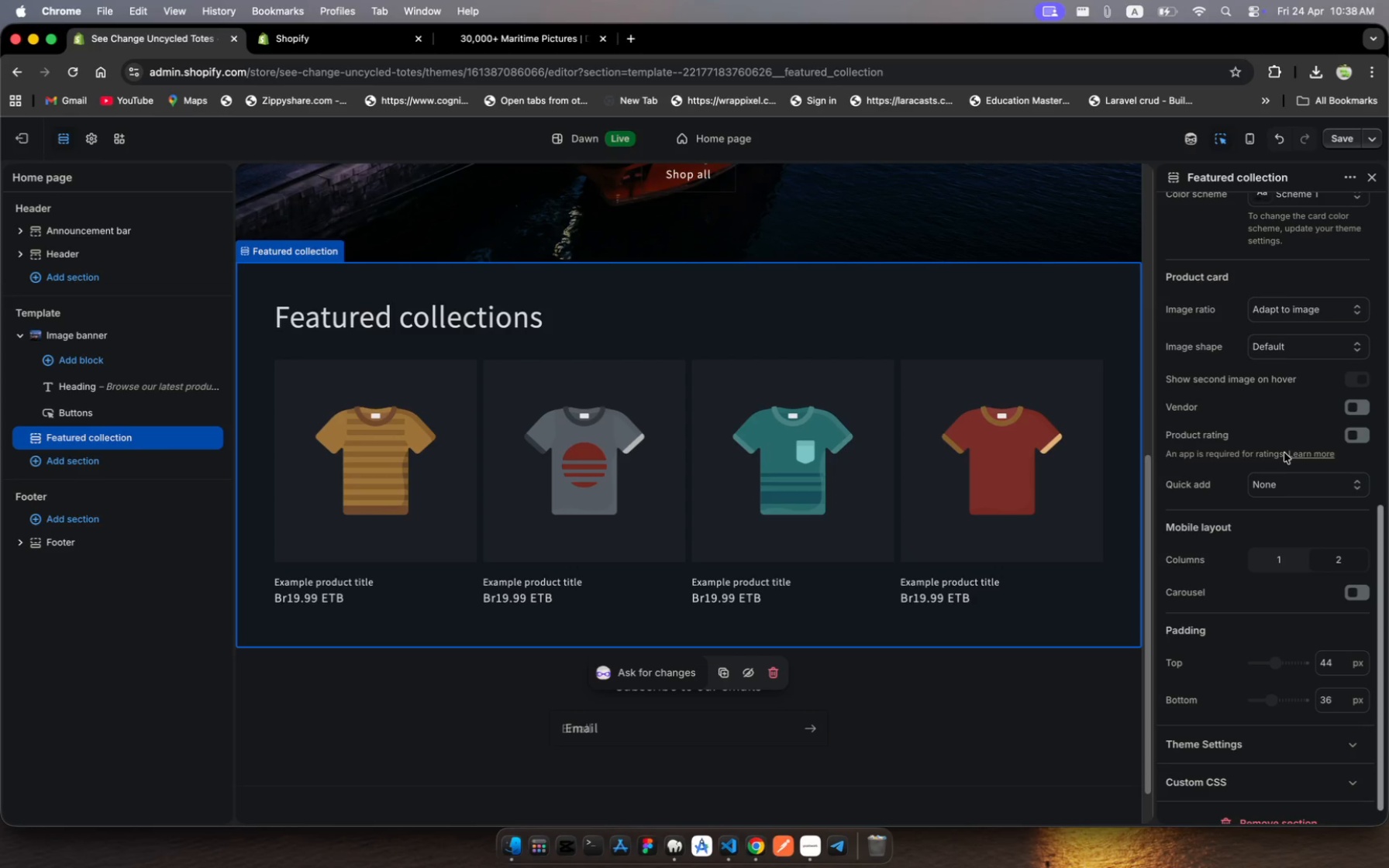 
left_click([1206, 270])
 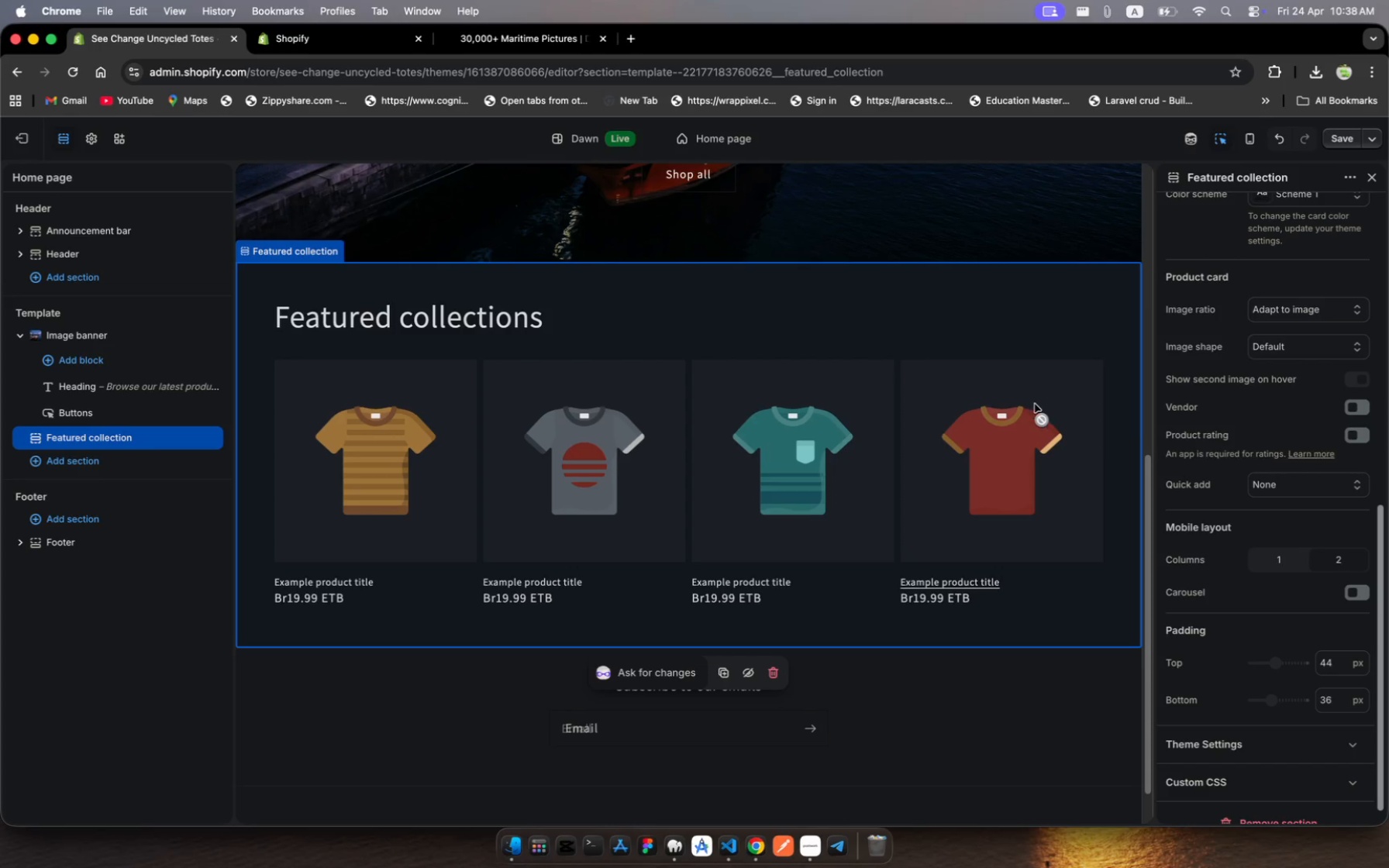 
left_click([1035, 404])
 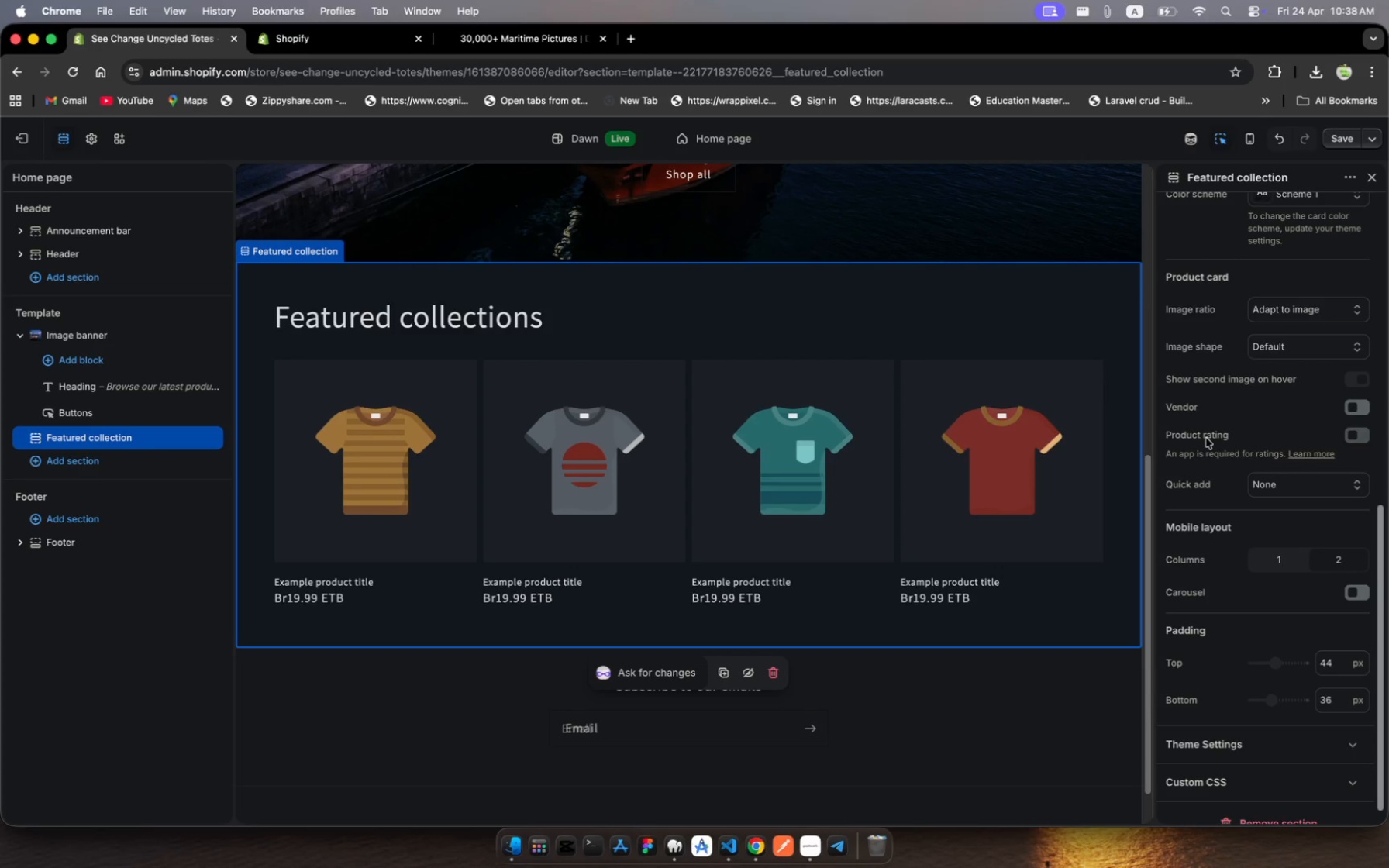 
scroll: coordinate [1235, 556], scroll_direction: down, amount: 36.0
 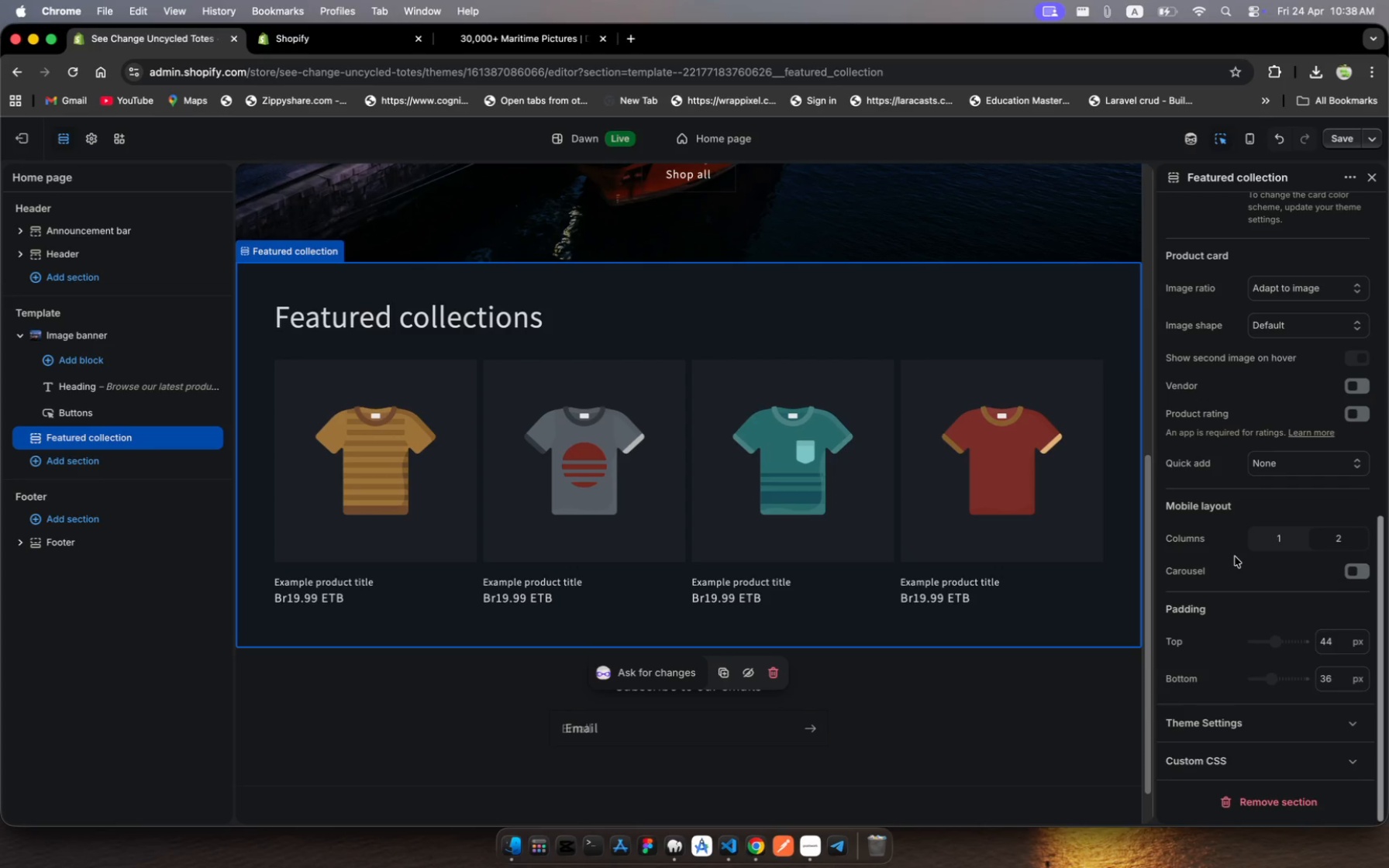 
wait(7.35)
 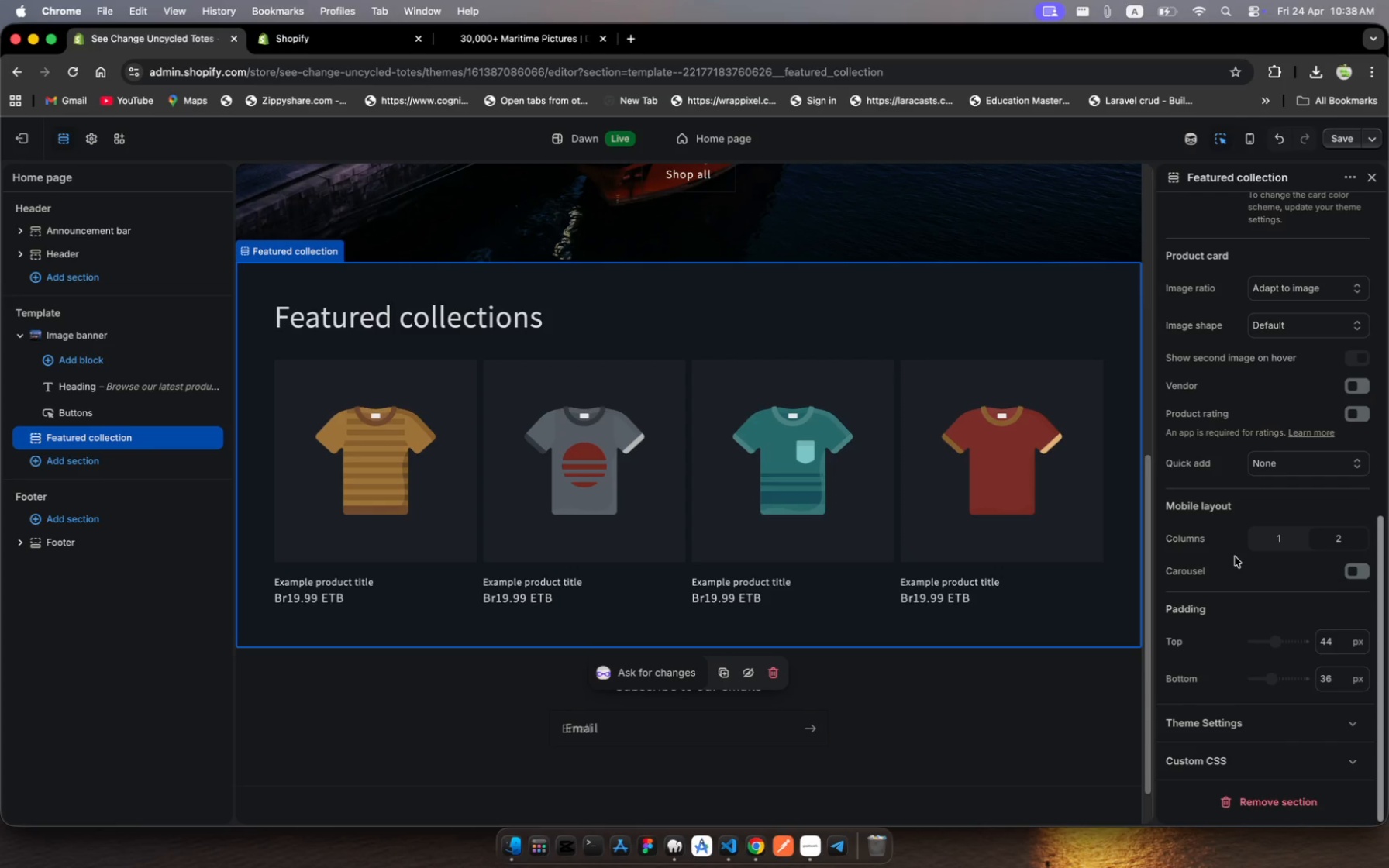 
scroll: coordinate [1246, 420], scroll_direction: up, amount: 107.0
 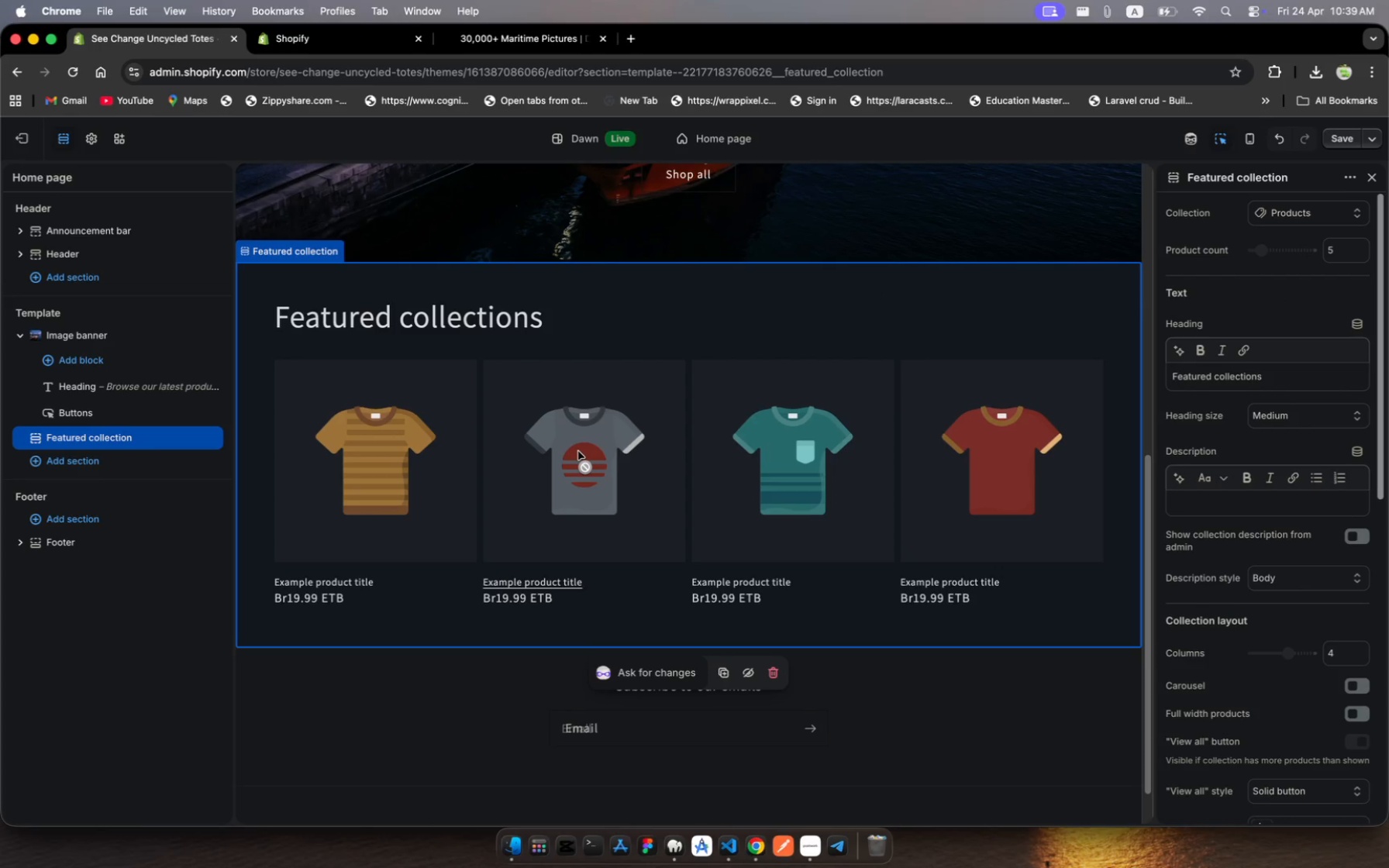 
left_click([449, 437])
 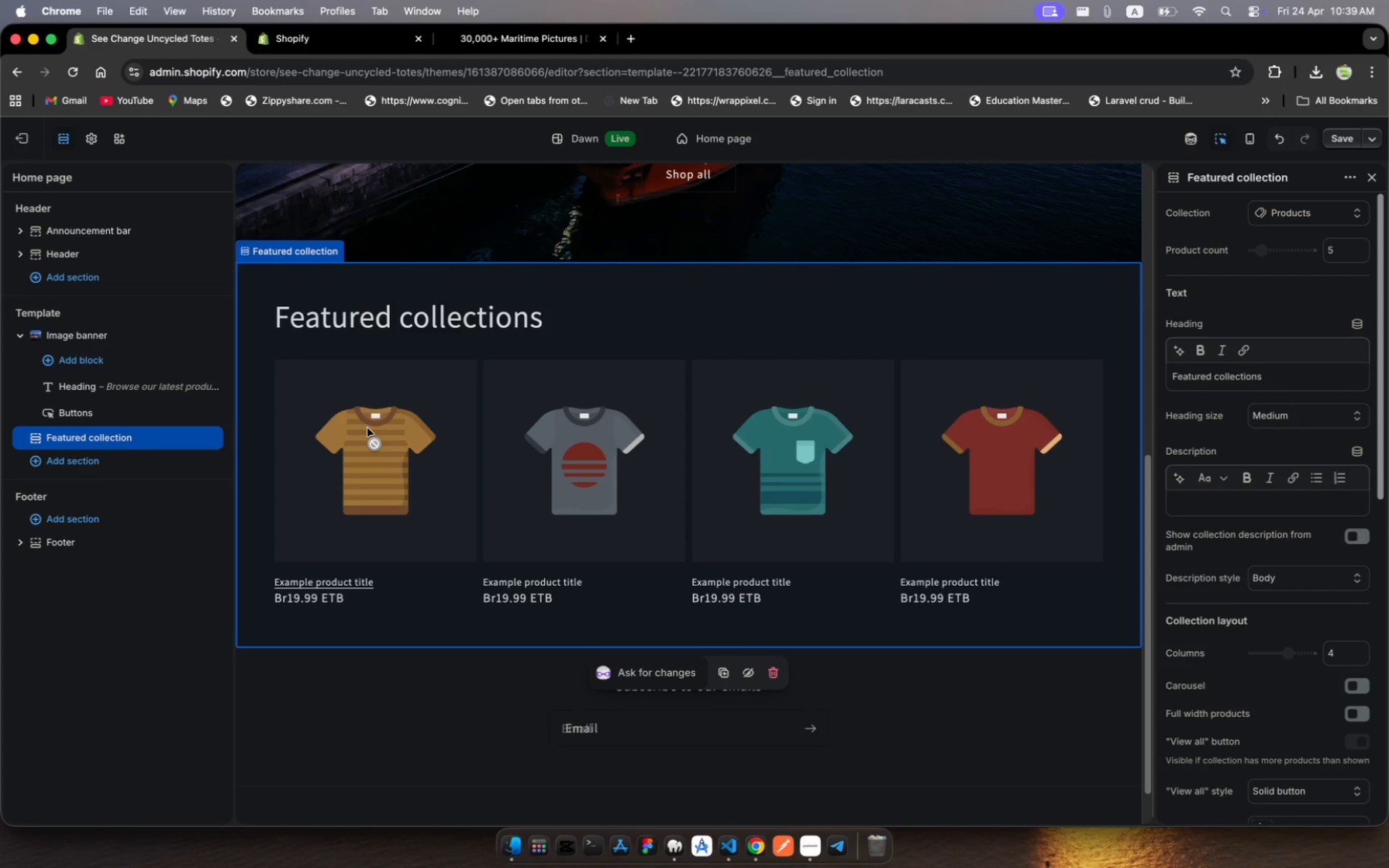 
left_click([367, 428])
 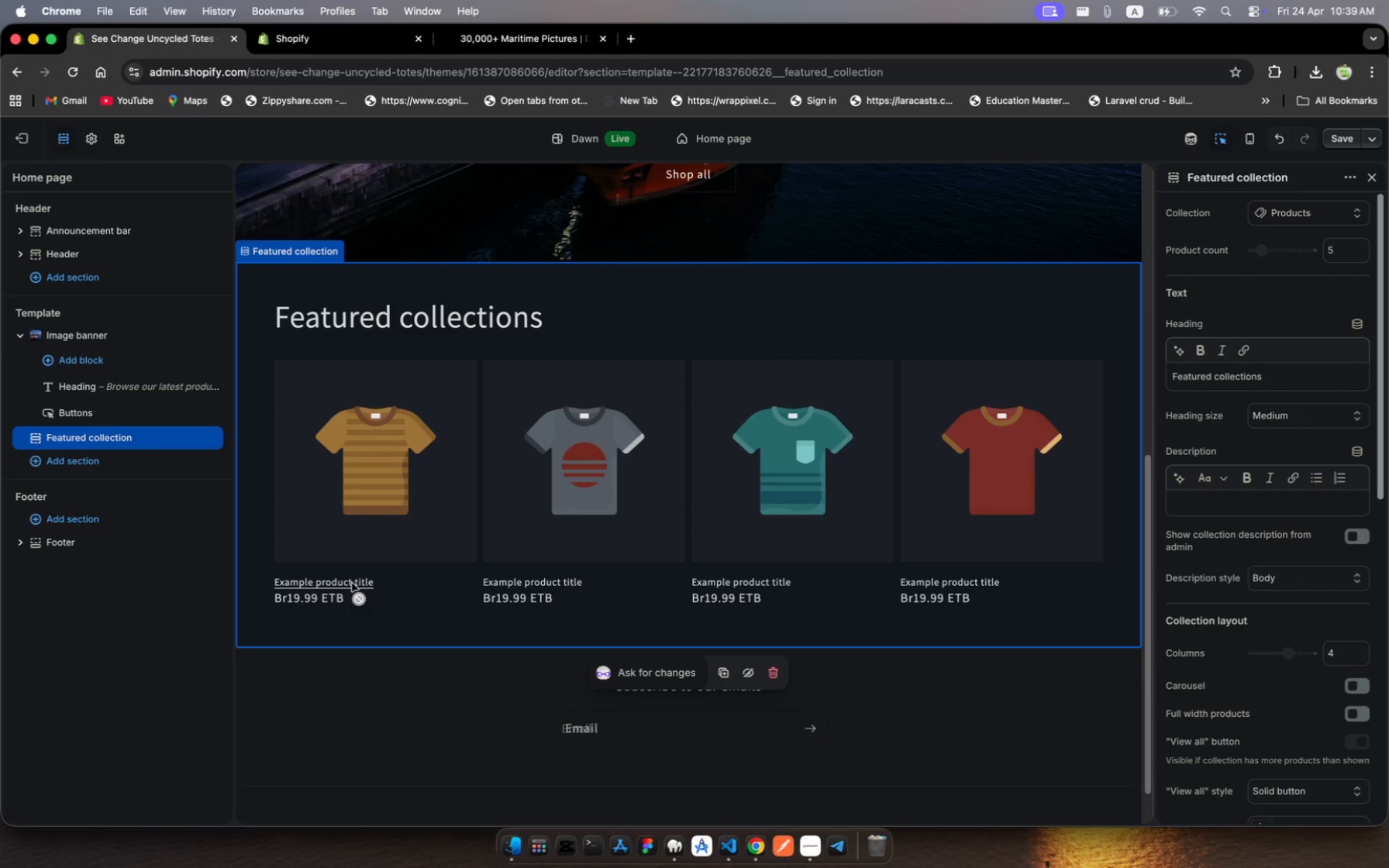 
left_click([353, 585])
 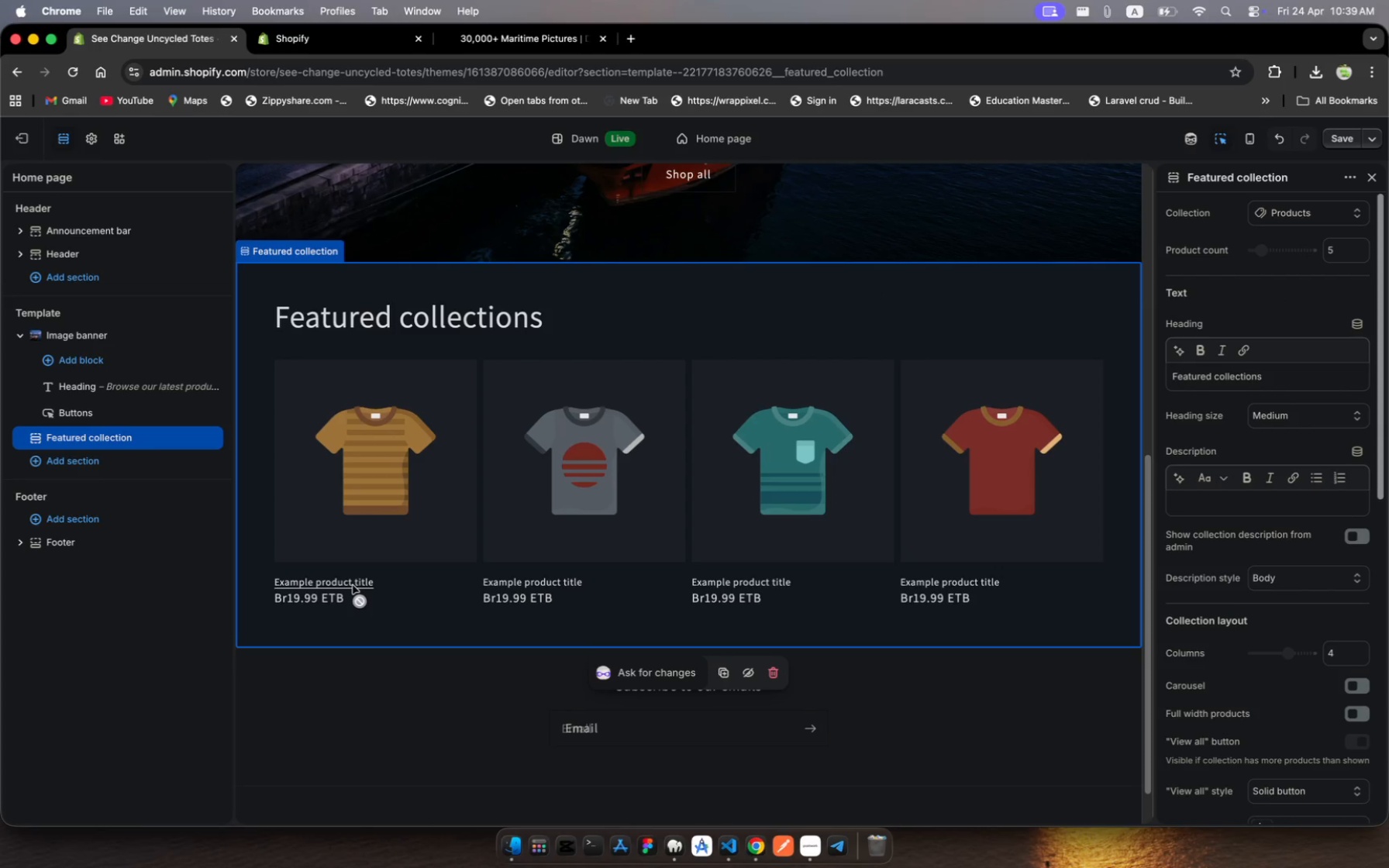 
left_click([353, 585])
 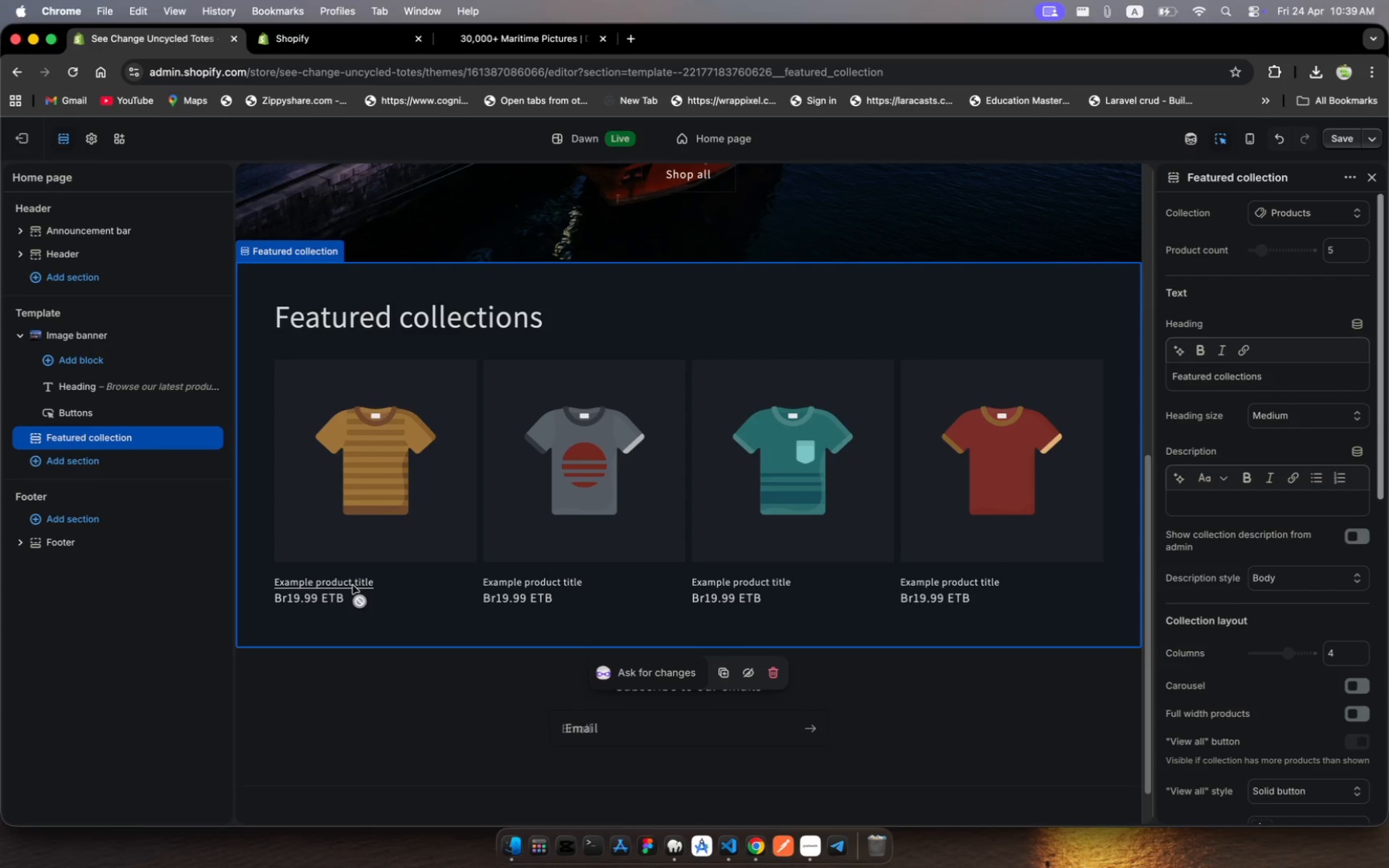 
left_click([353, 585])
 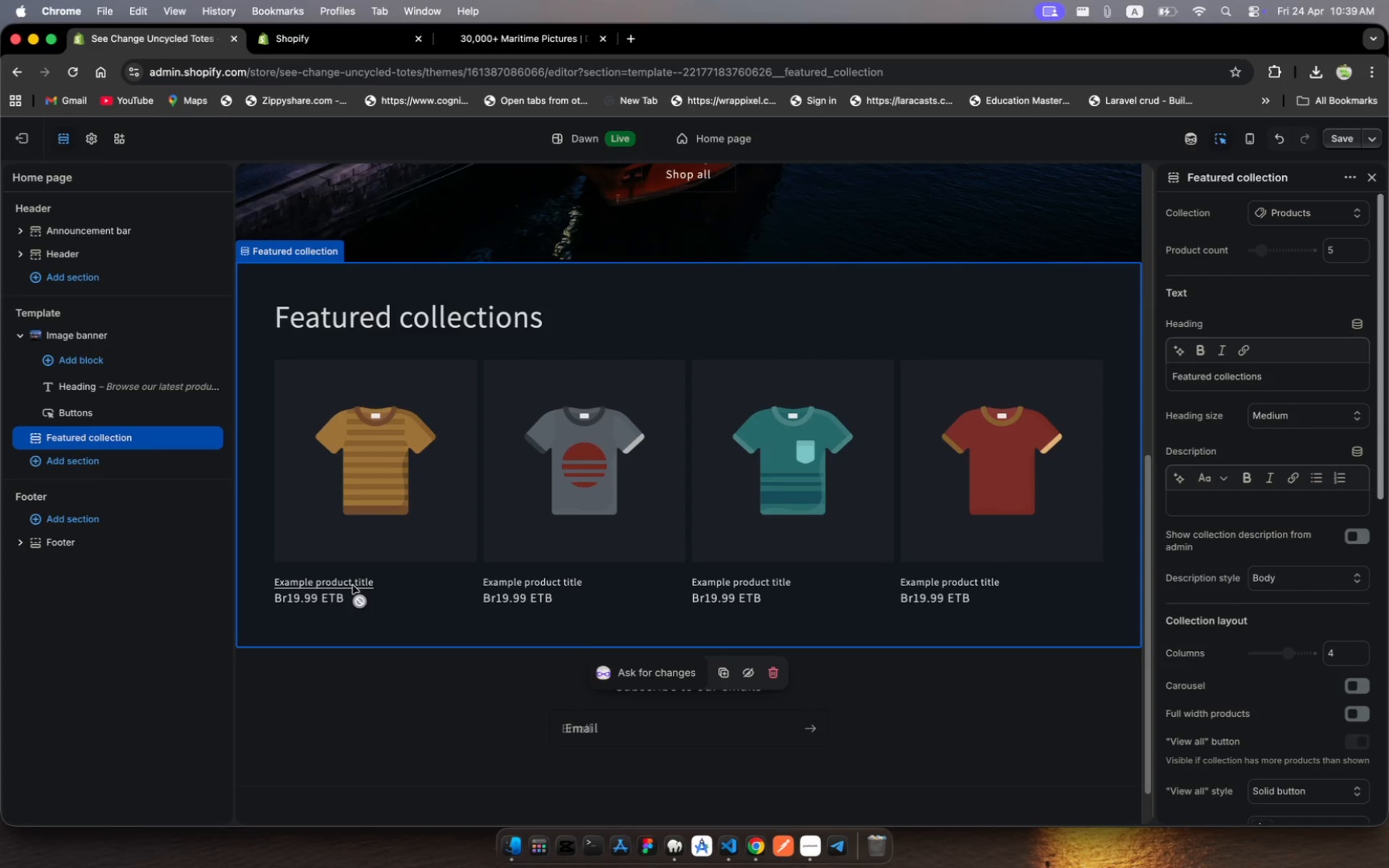 
left_click([353, 585])
 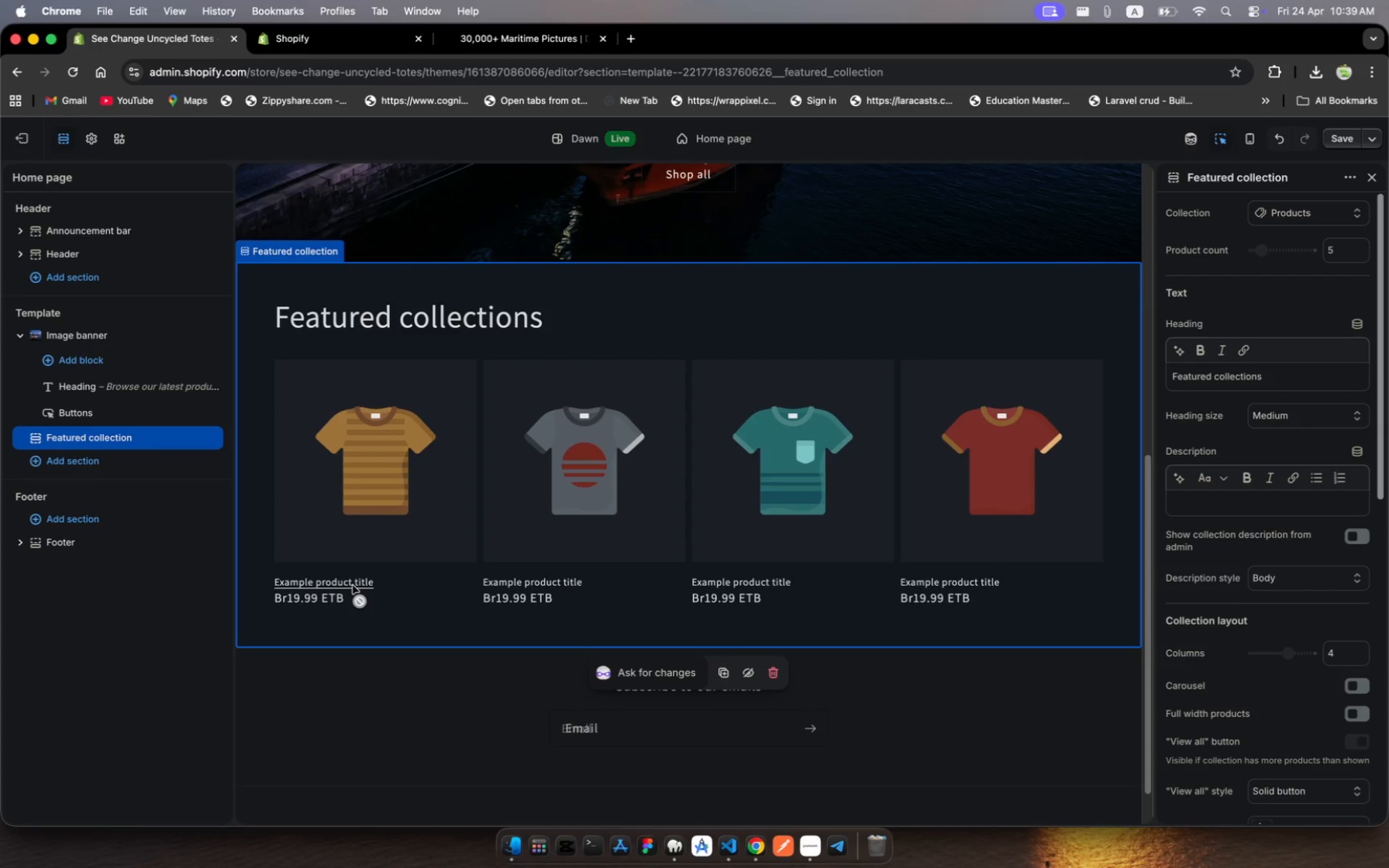 
left_click([353, 585])
 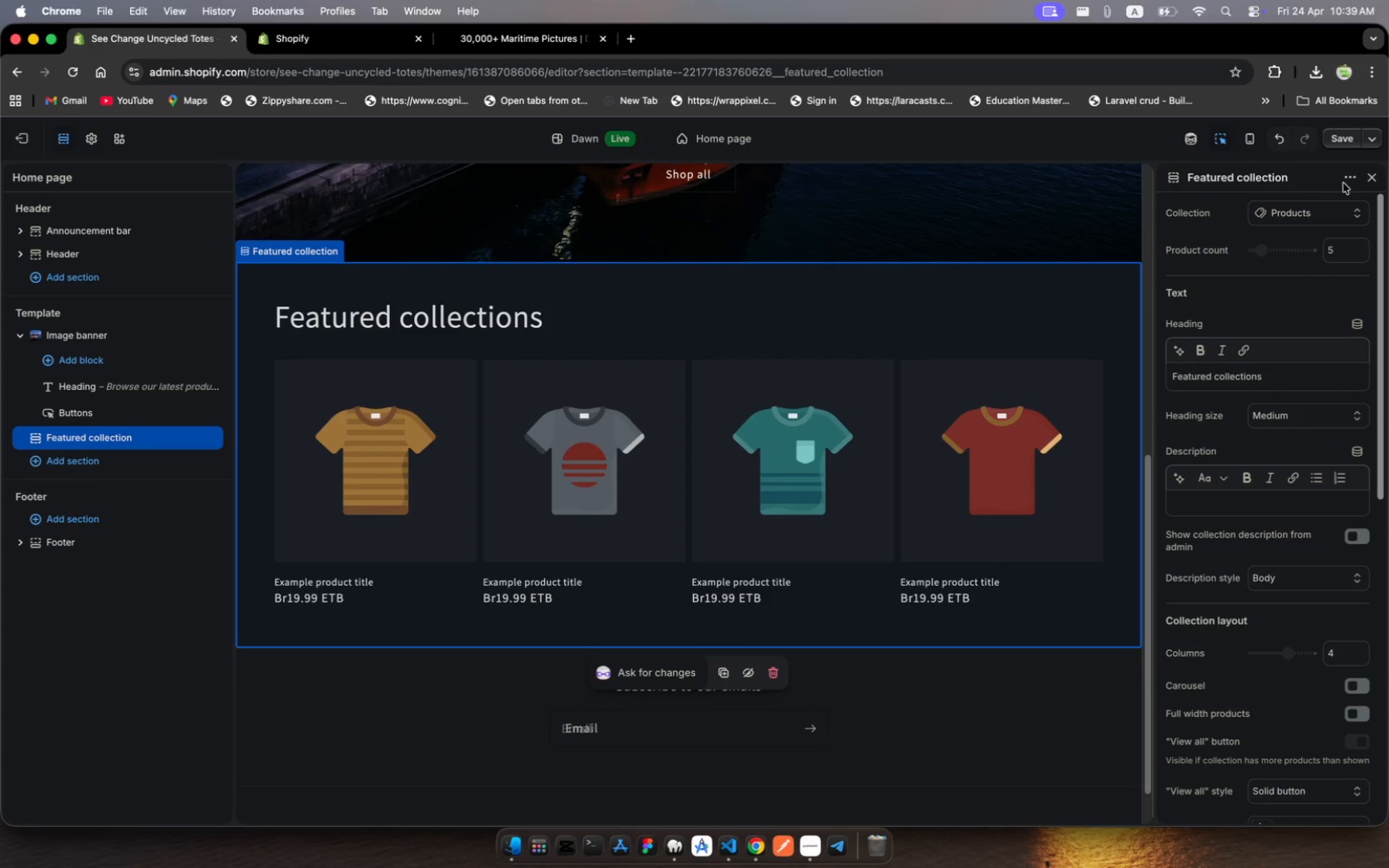 
left_click([1349, 177])
 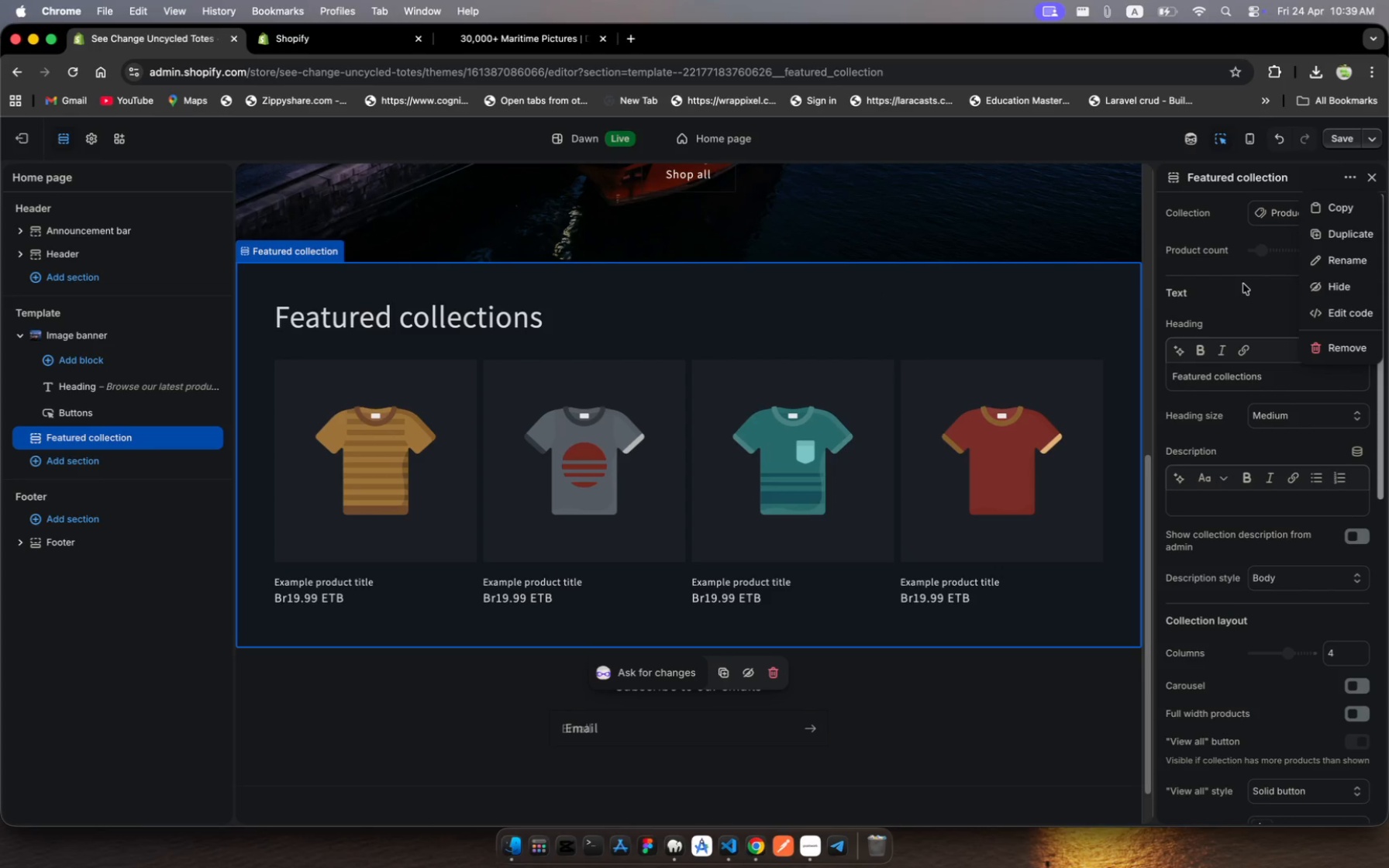 
left_click([1241, 290])
 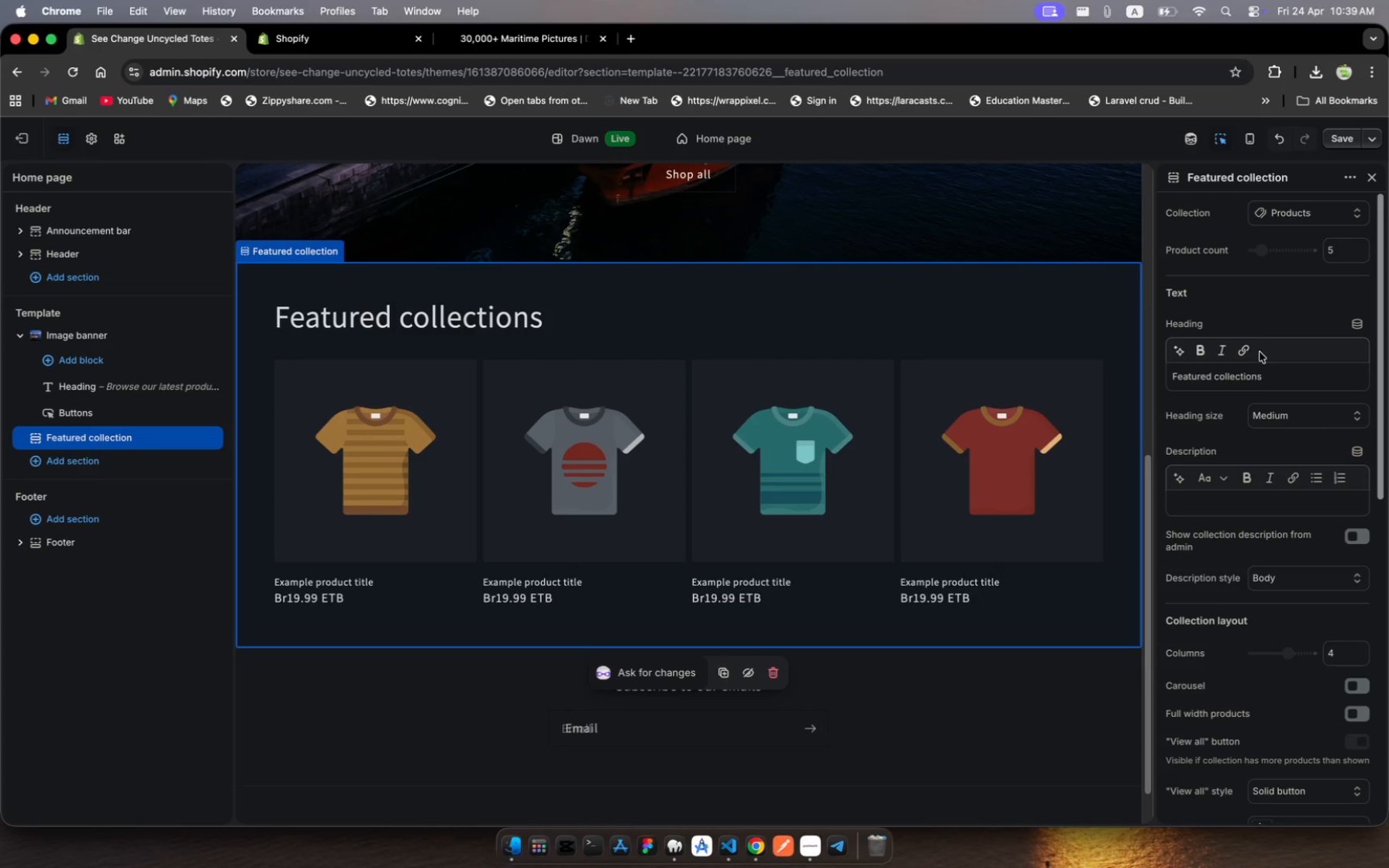 
scroll: coordinate [1284, 400], scroll_direction: down, amount: 7.0
 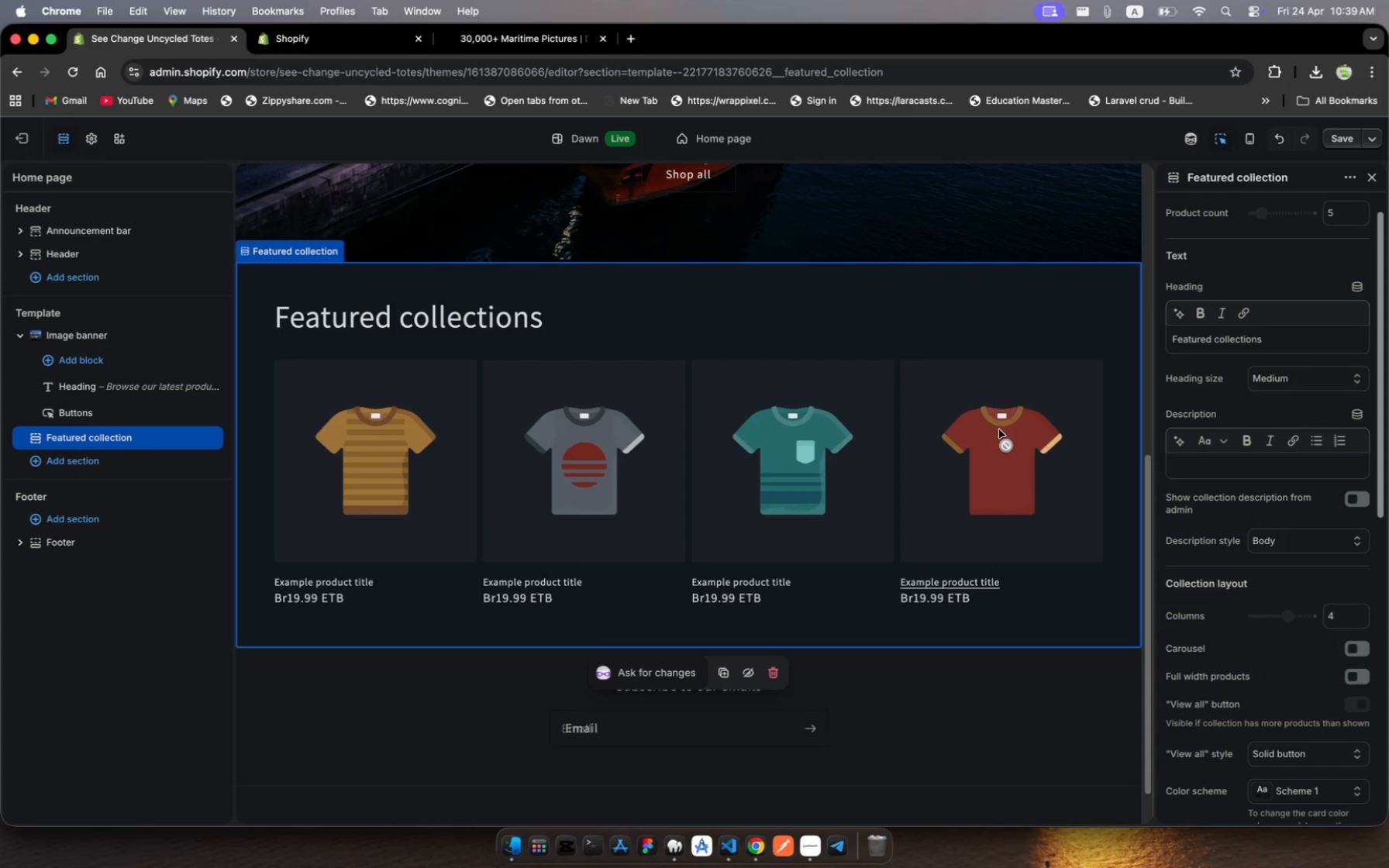 
left_click([990, 449])
 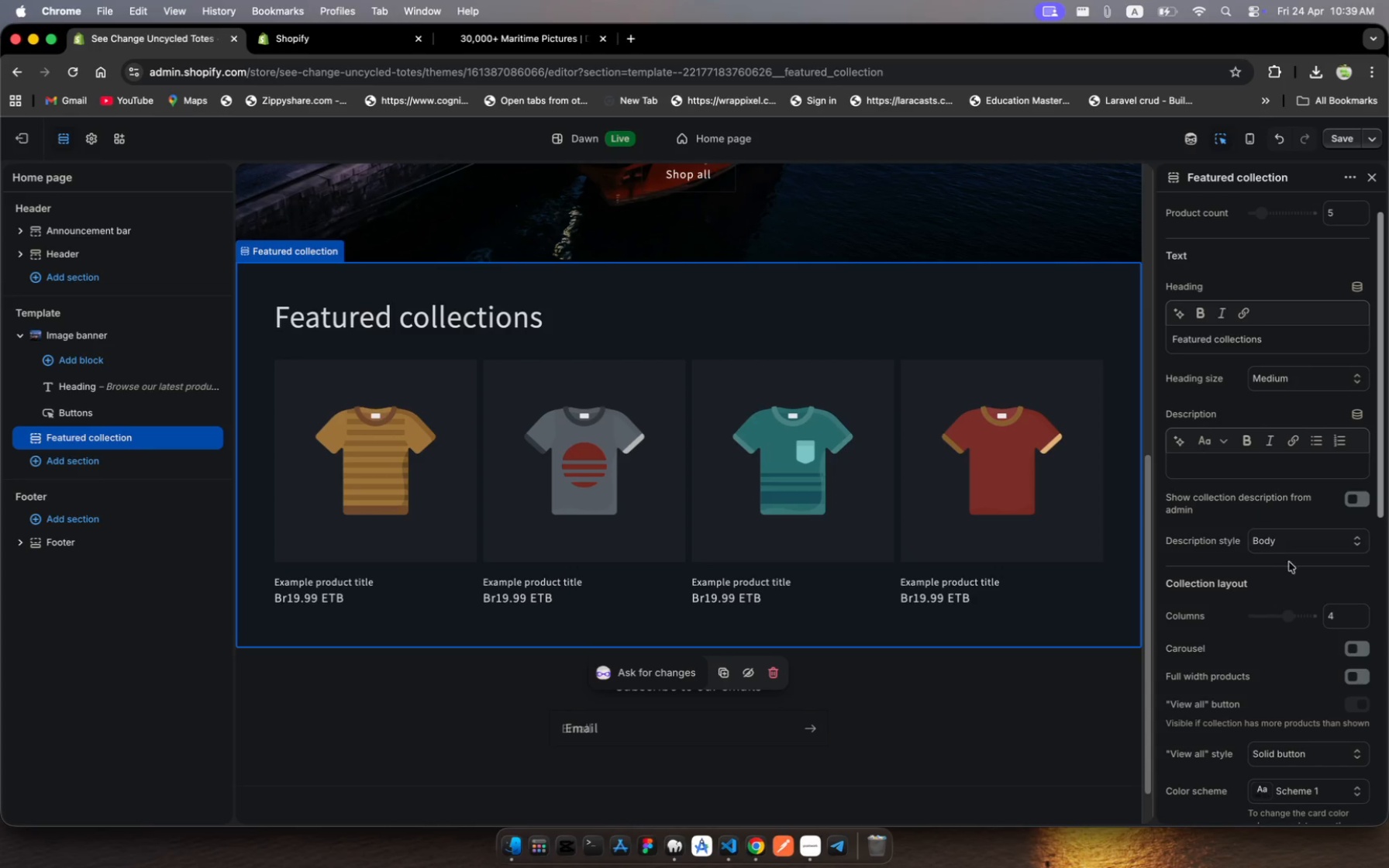 
scroll: coordinate [1257, 594], scroll_direction: down, amount: 92.0
 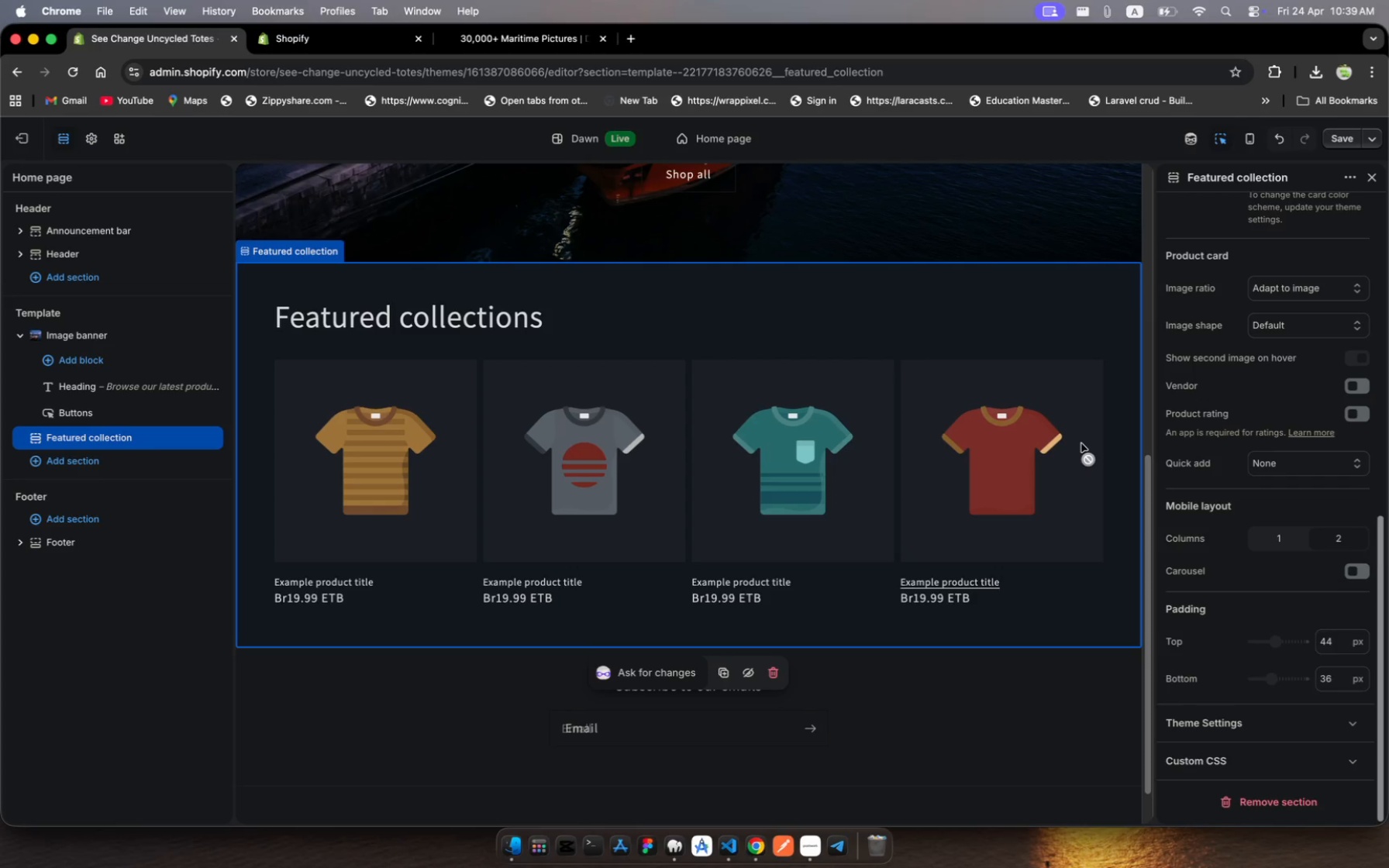 
wait(14.93)
 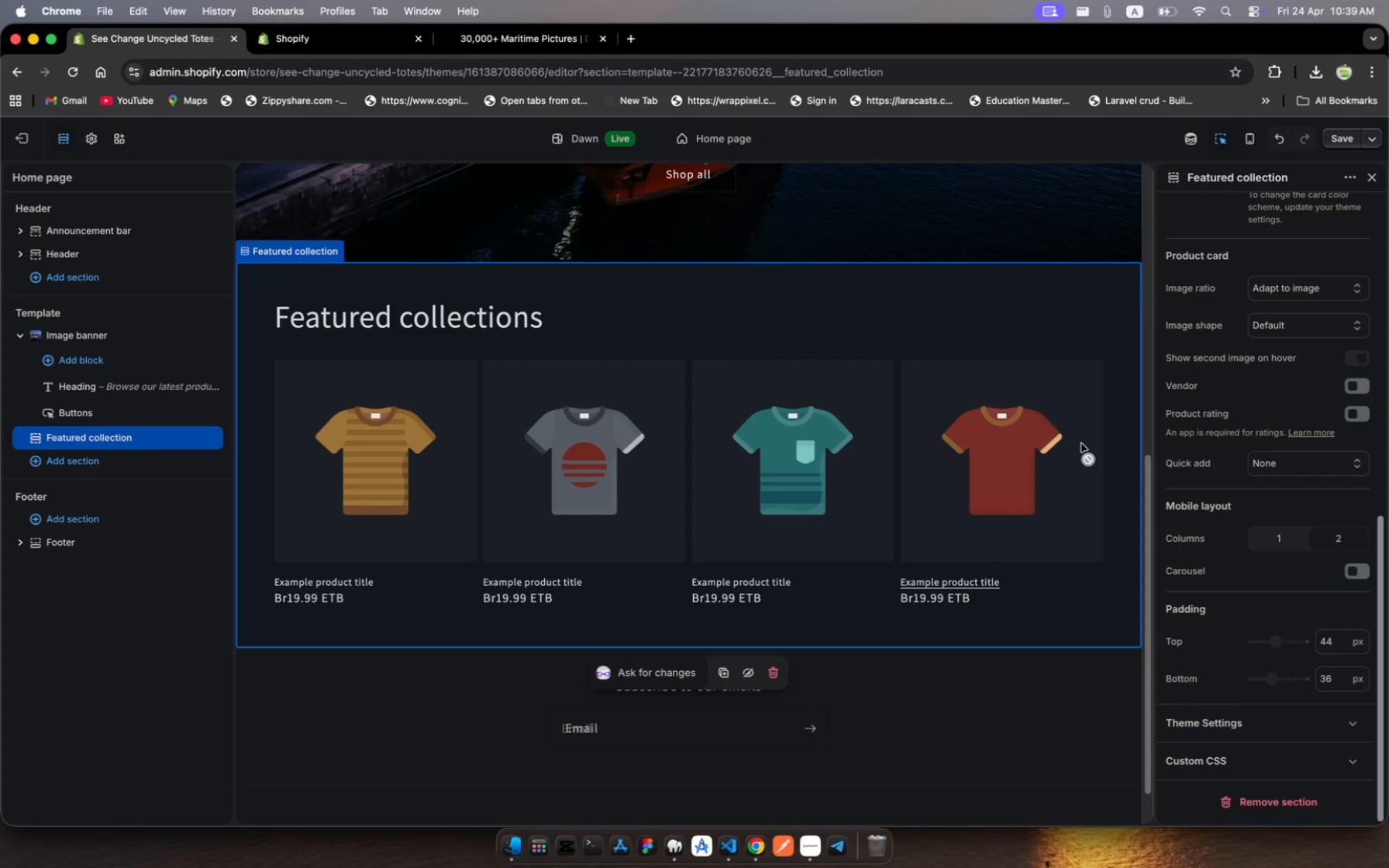 
left_click([812, 847])